 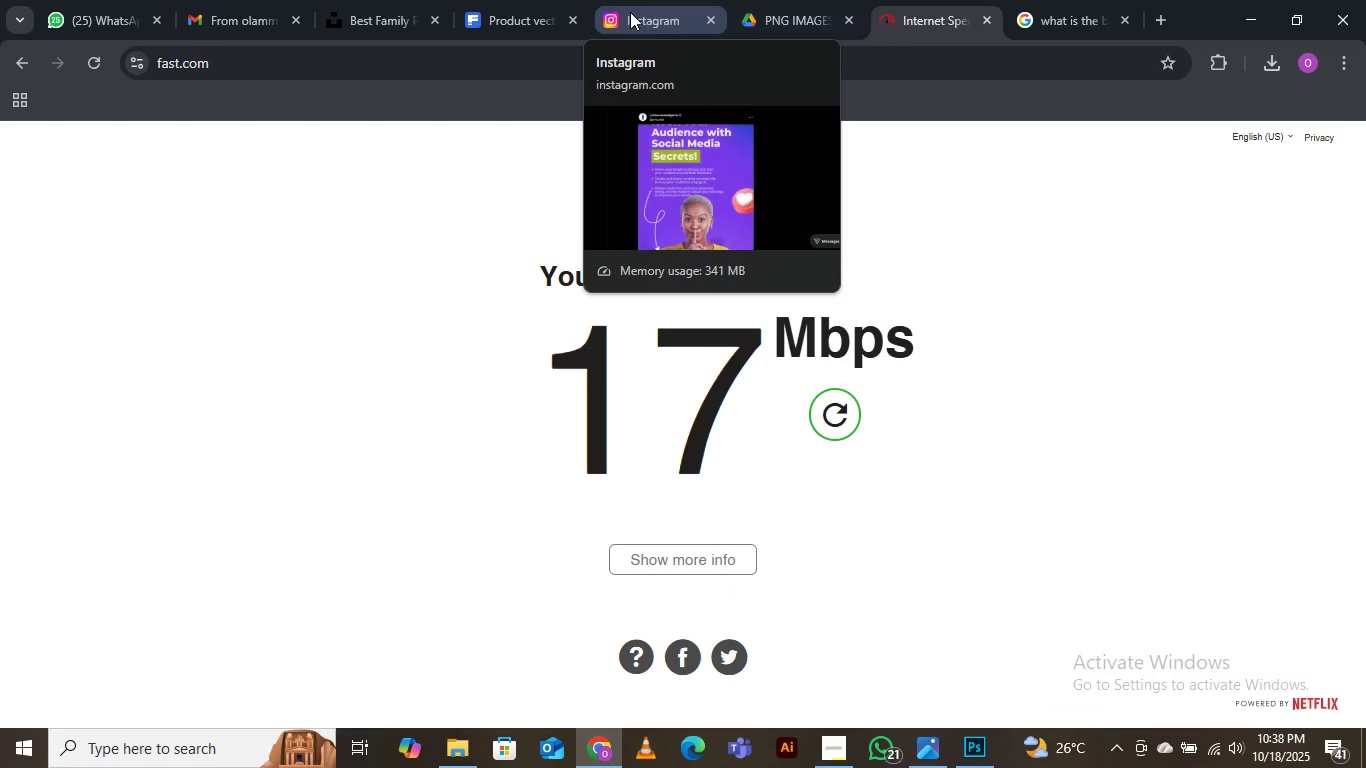 
left_click([630, 12])
 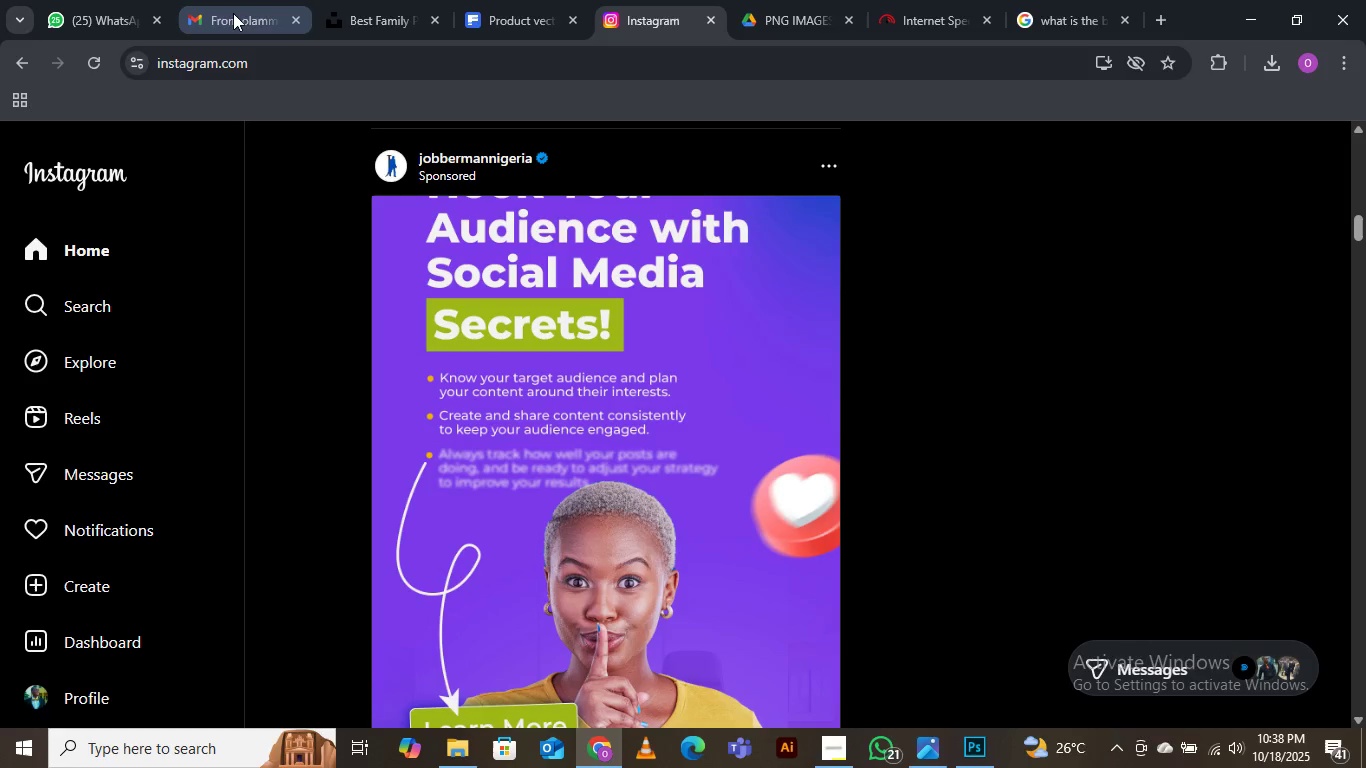 
left_click([232, 13])
 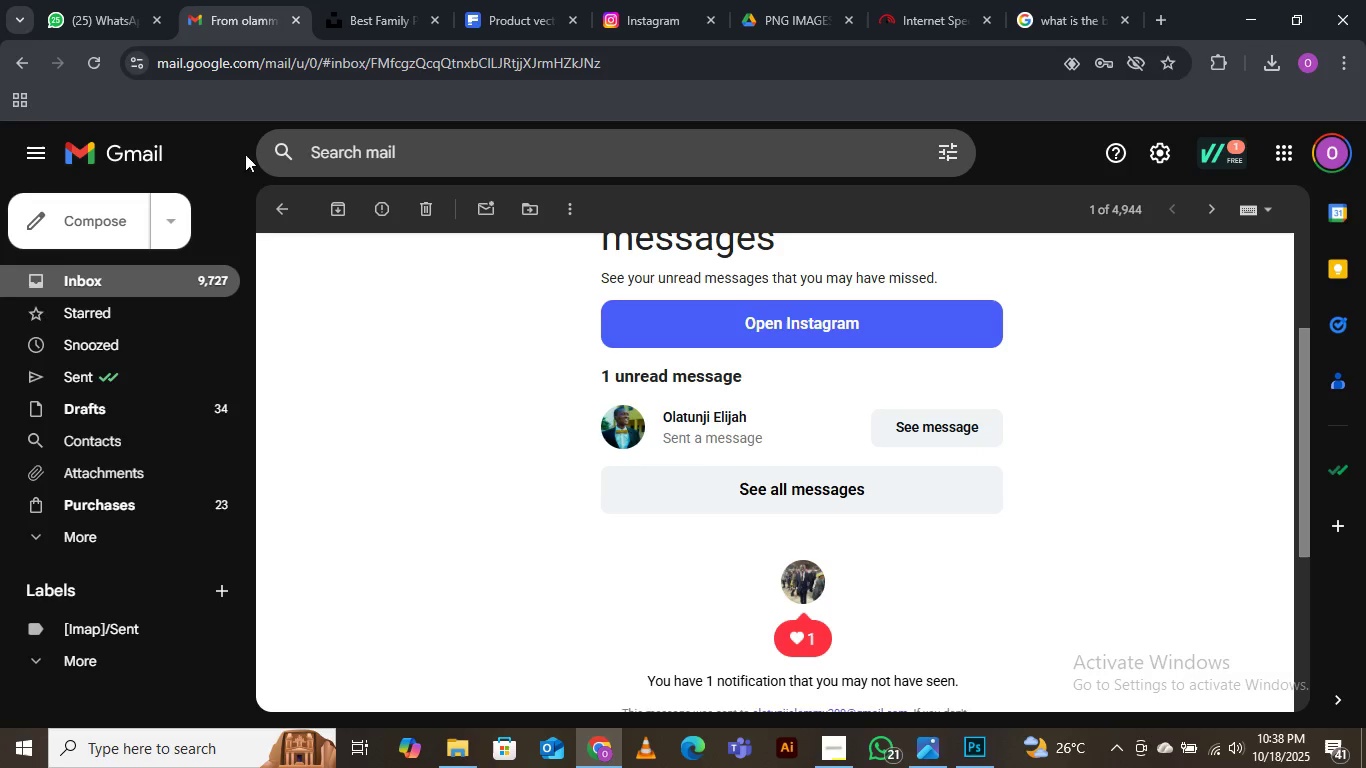 
left_click([289, 207])
 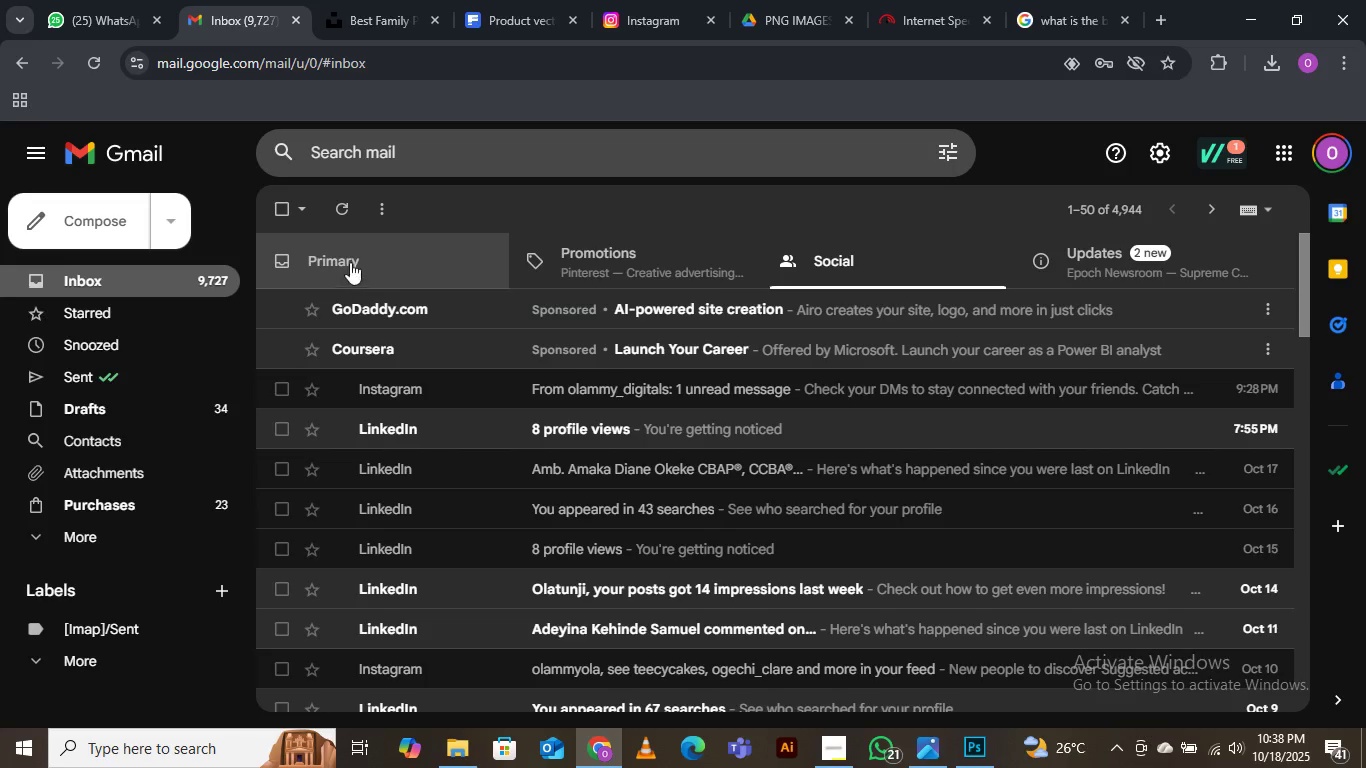 
left_click([391, 255])
 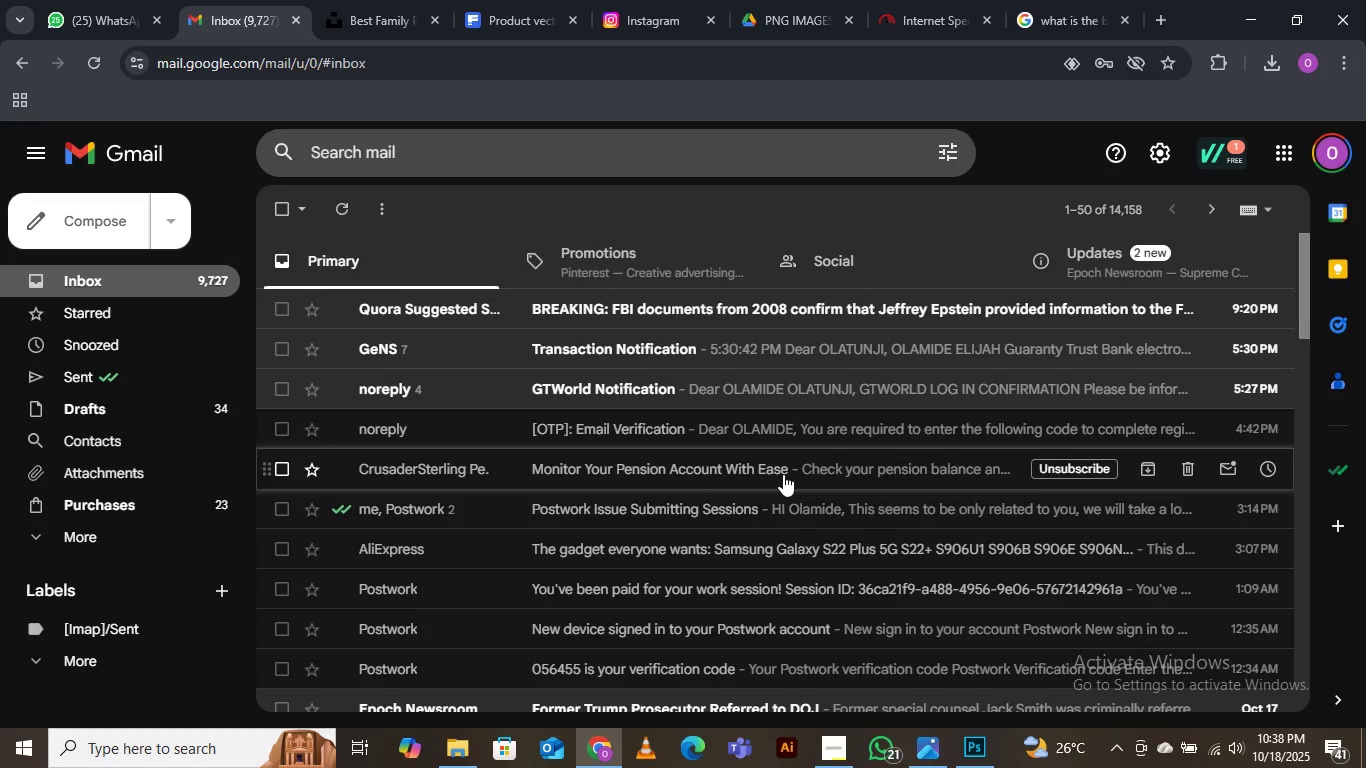 
wait(15.67)
 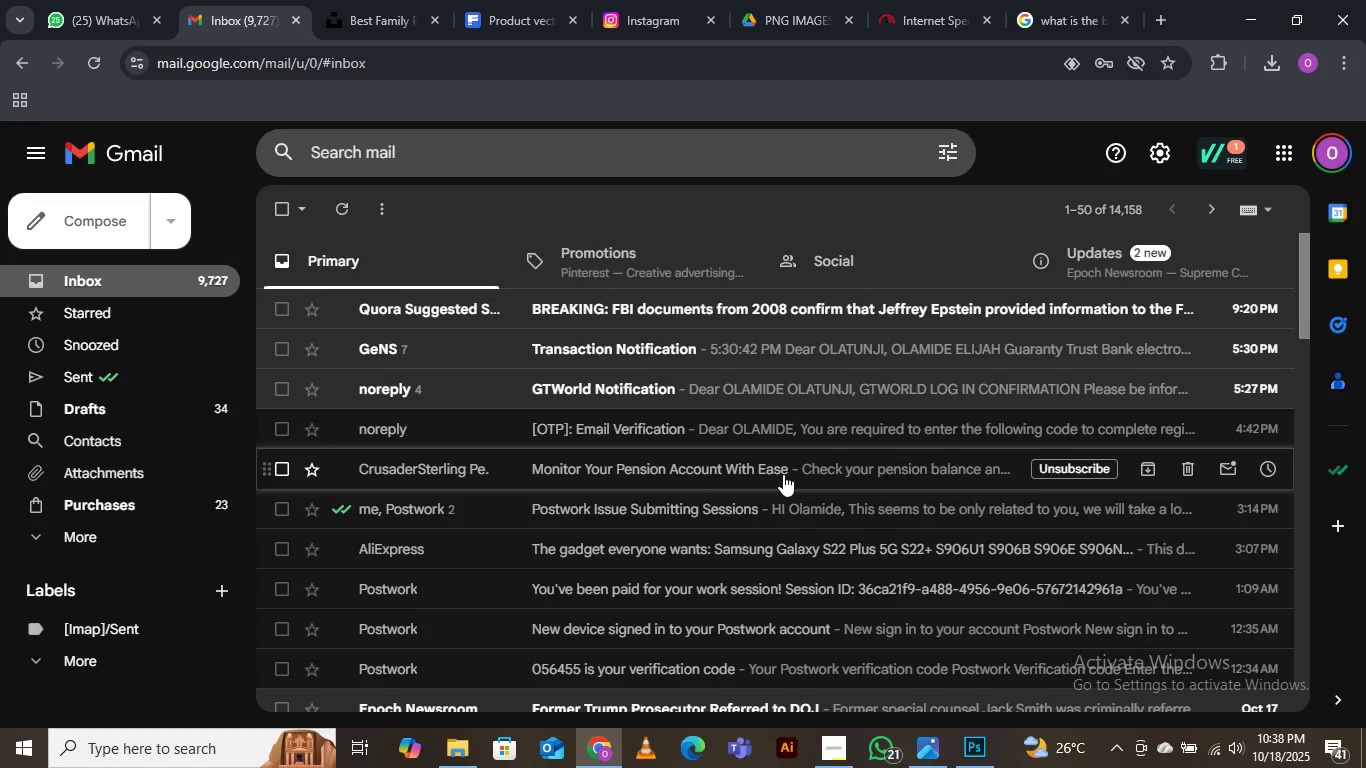 
left_click([636, 17])
 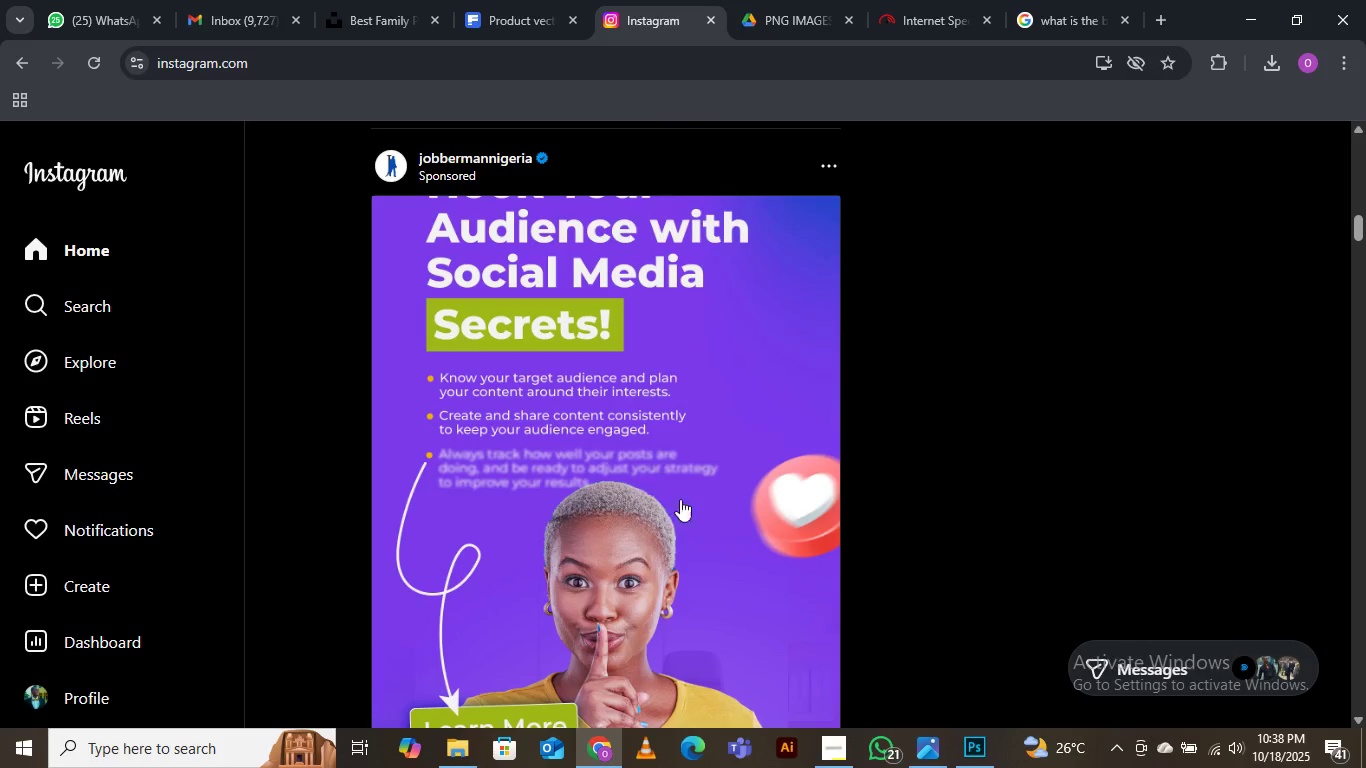 
scroll: coordinate [703, 440], scroll_direction: down, amount: 8.0
 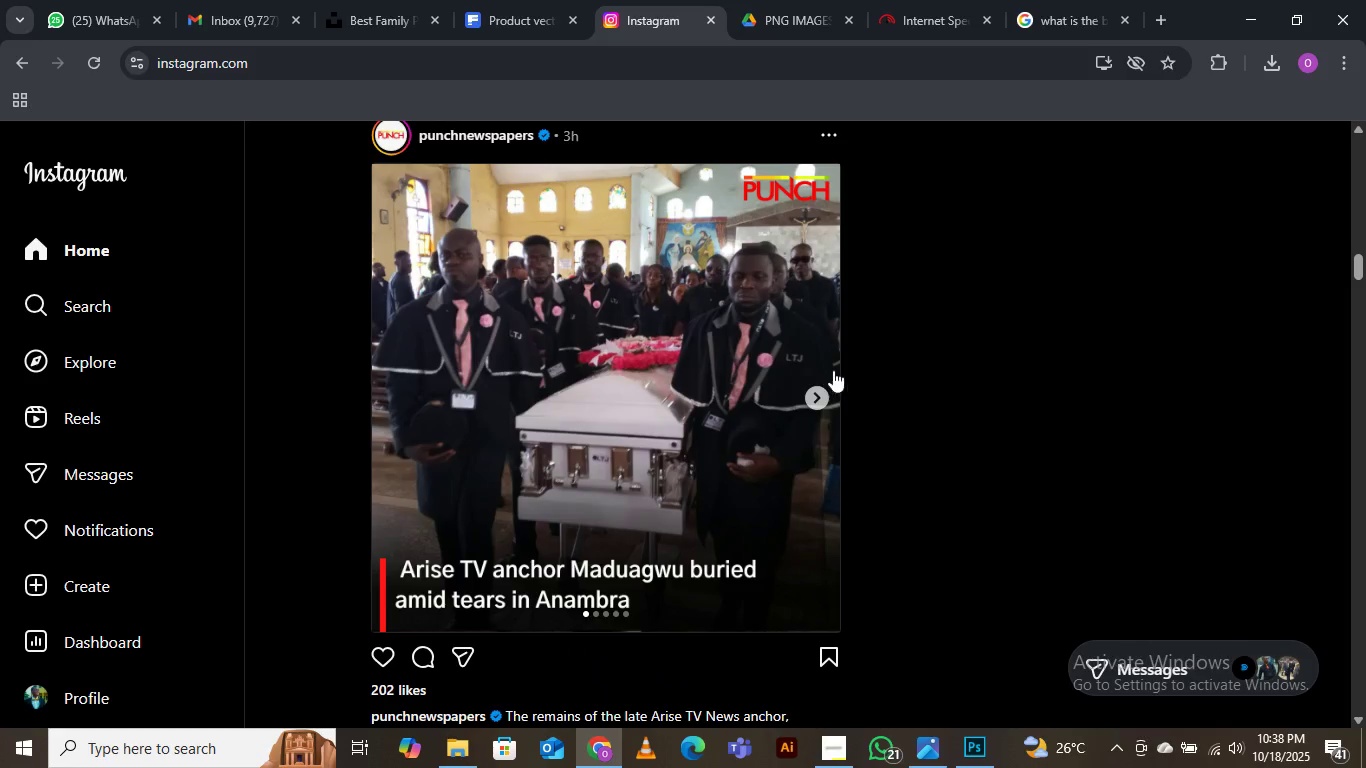 
left_click([819, 393])
 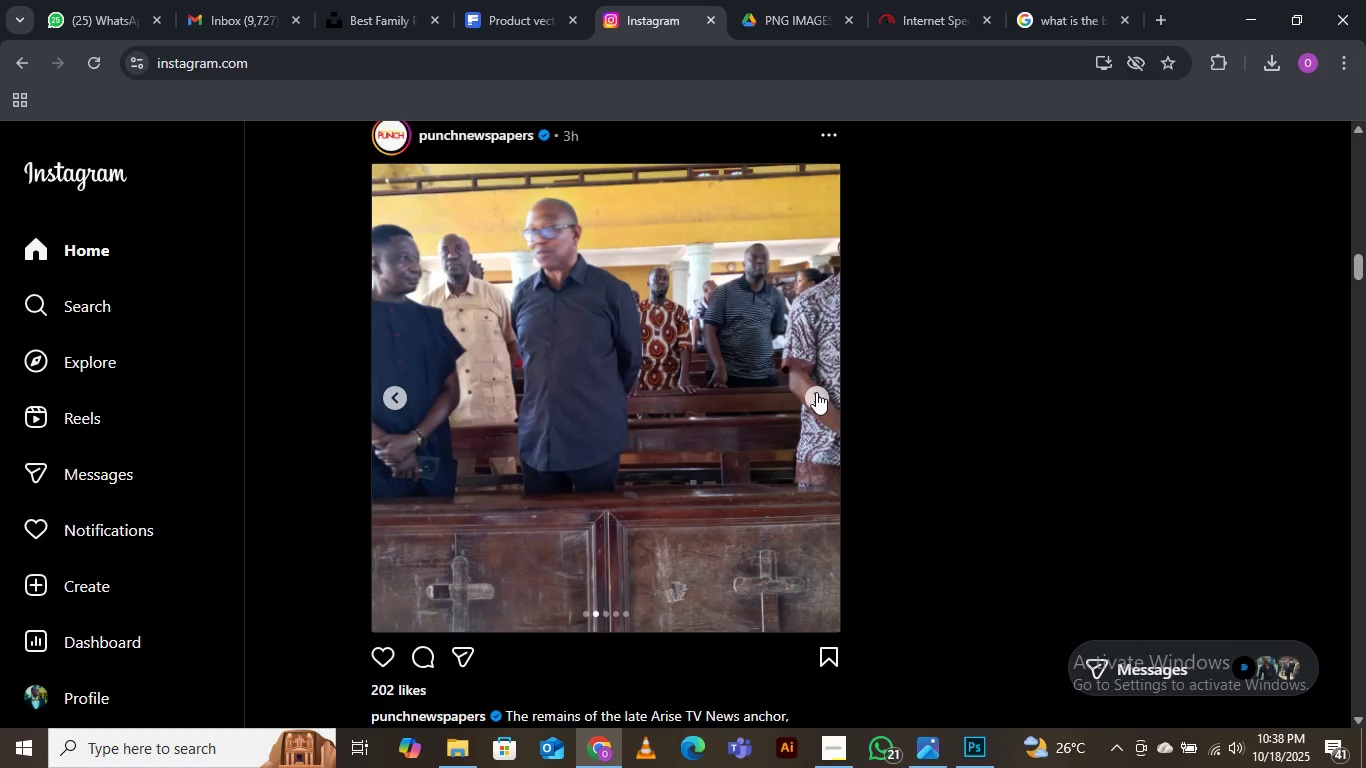 
left_click([816, 392])
 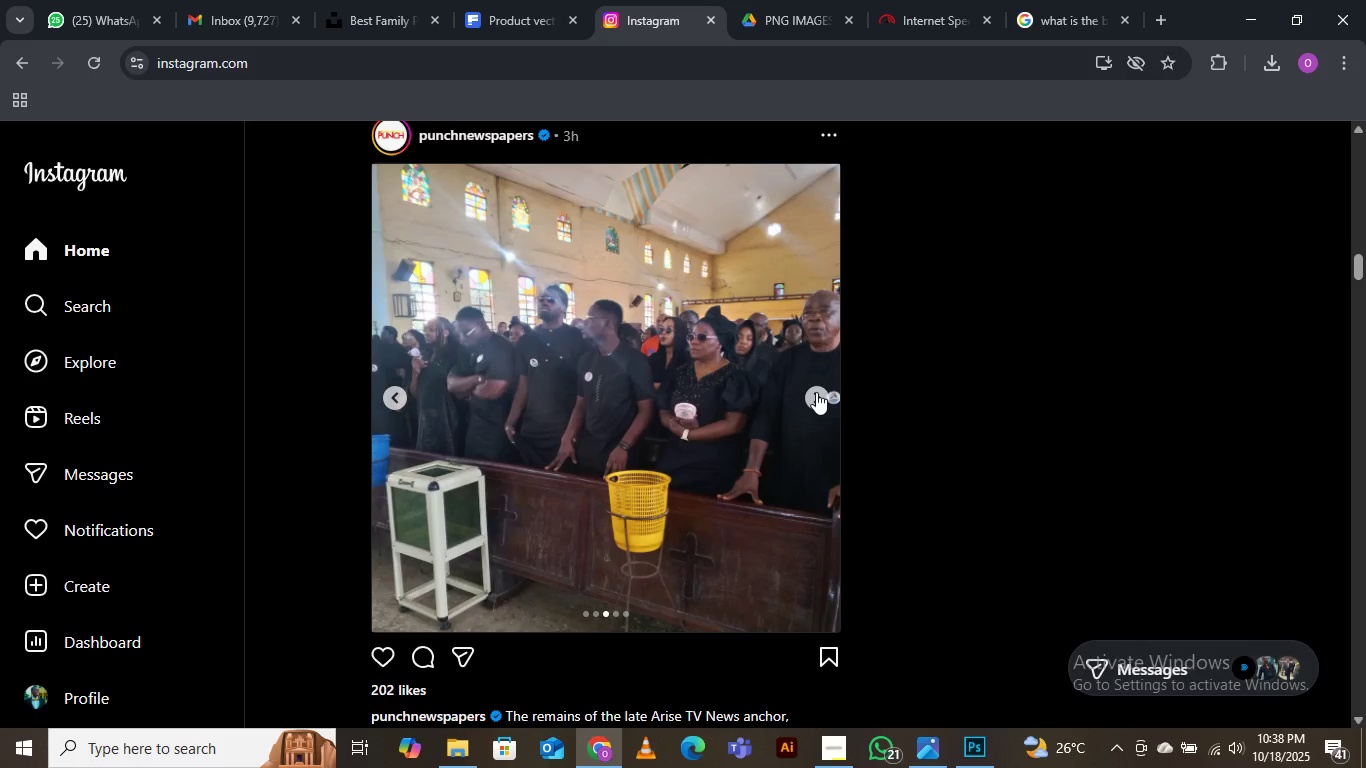 
left_click([816, 392])
 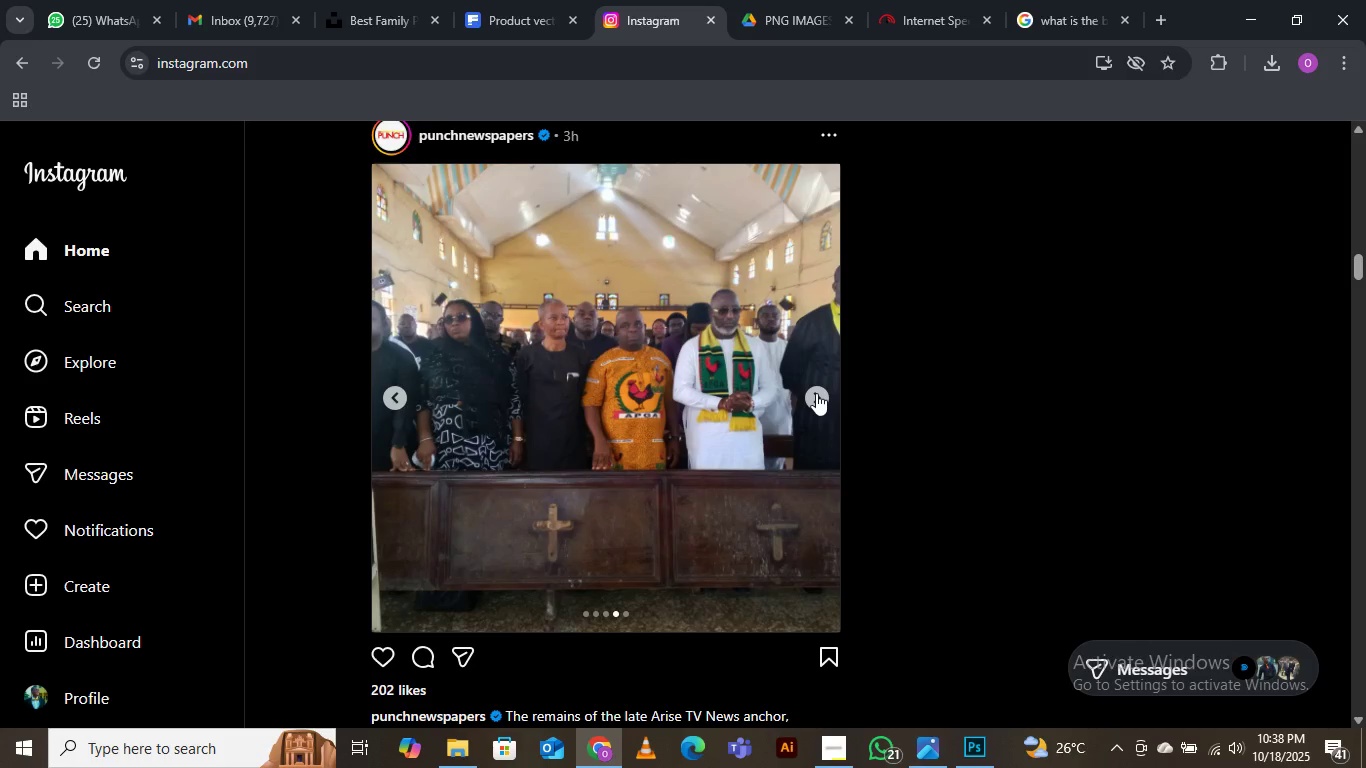 
left_click([816, 393])
 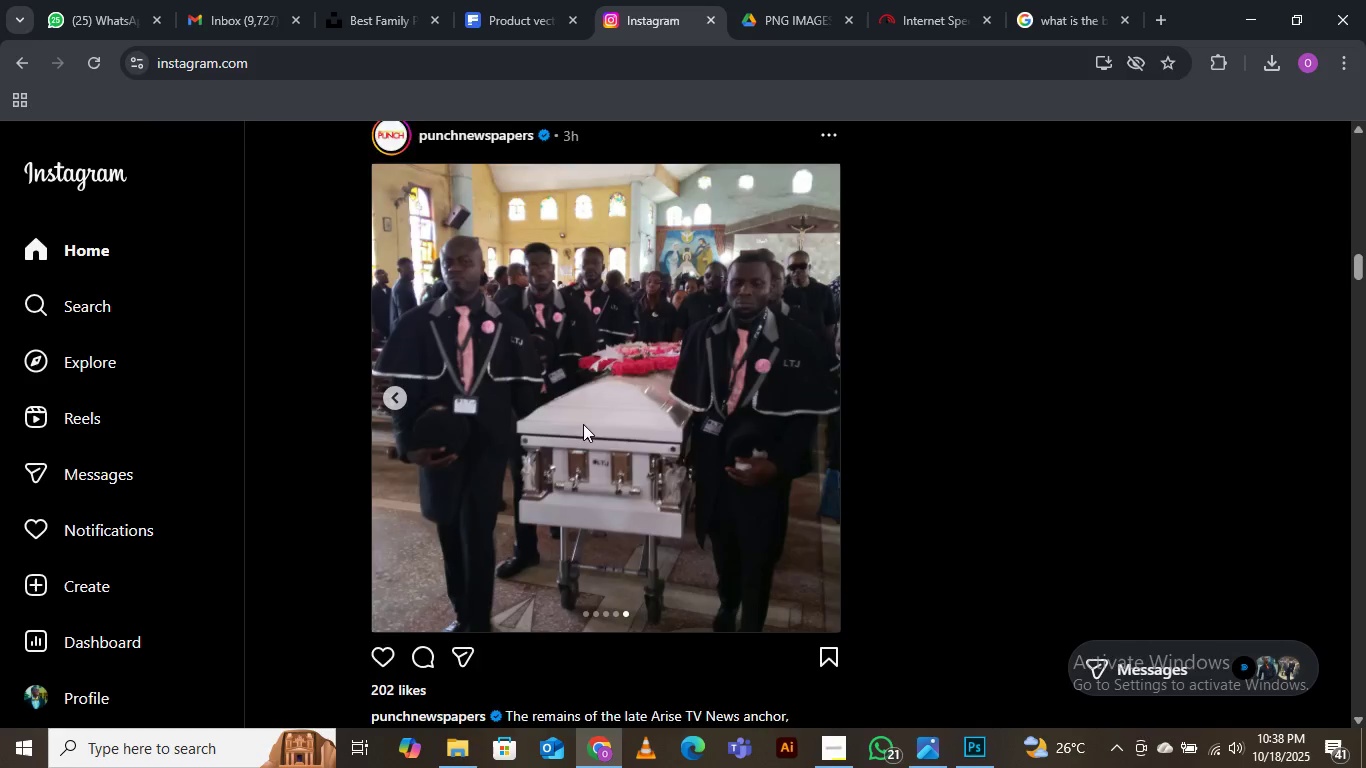 
scroll: coordinate [789, 365], scroll_direction: down, amount: 9.0
 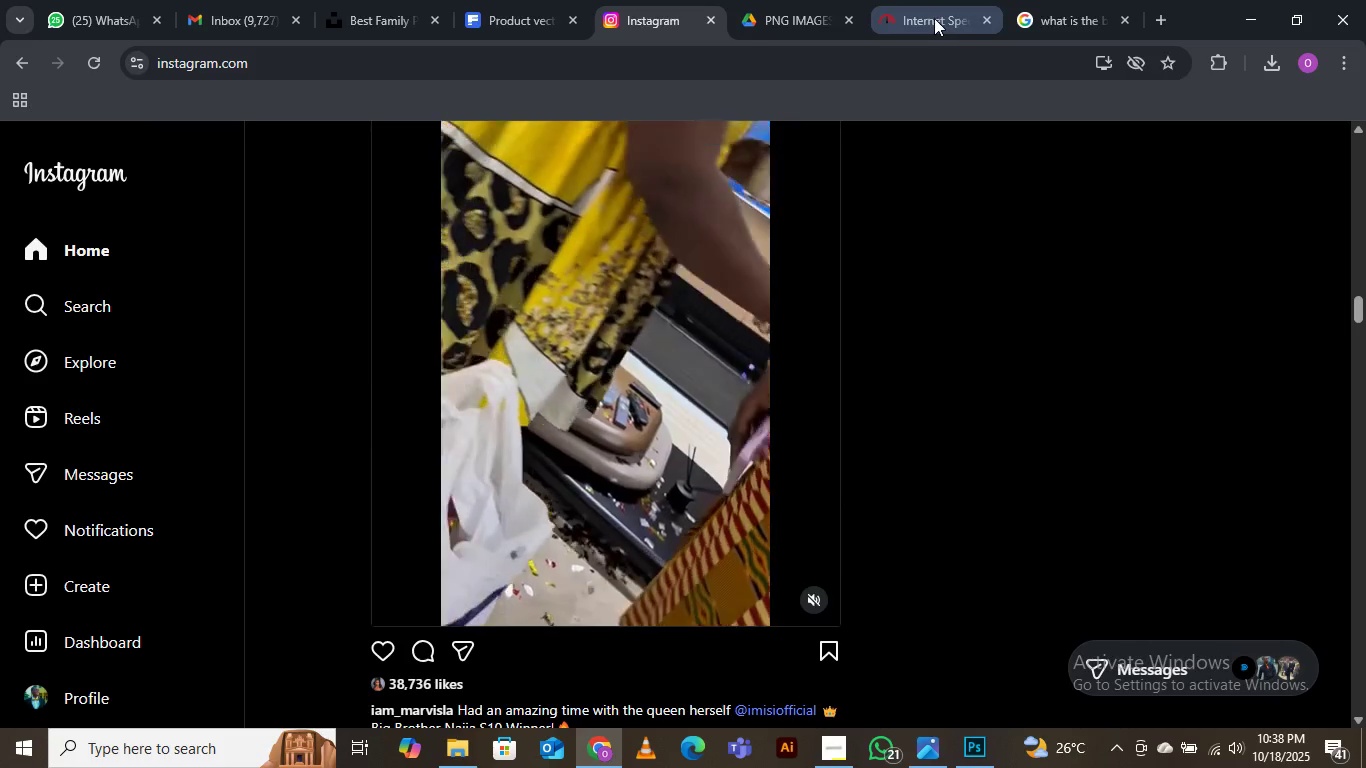 
left_click([917, 16])
 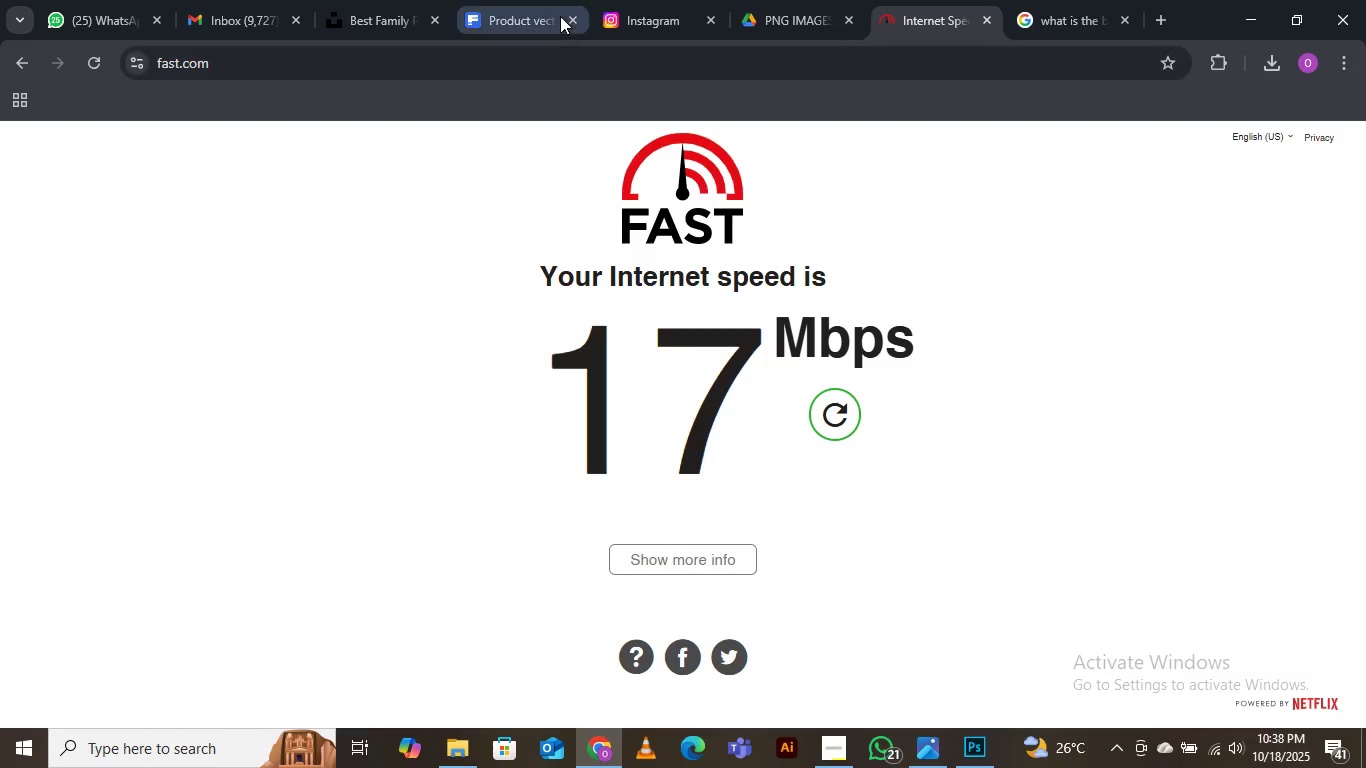 
left_click([504, 14])
 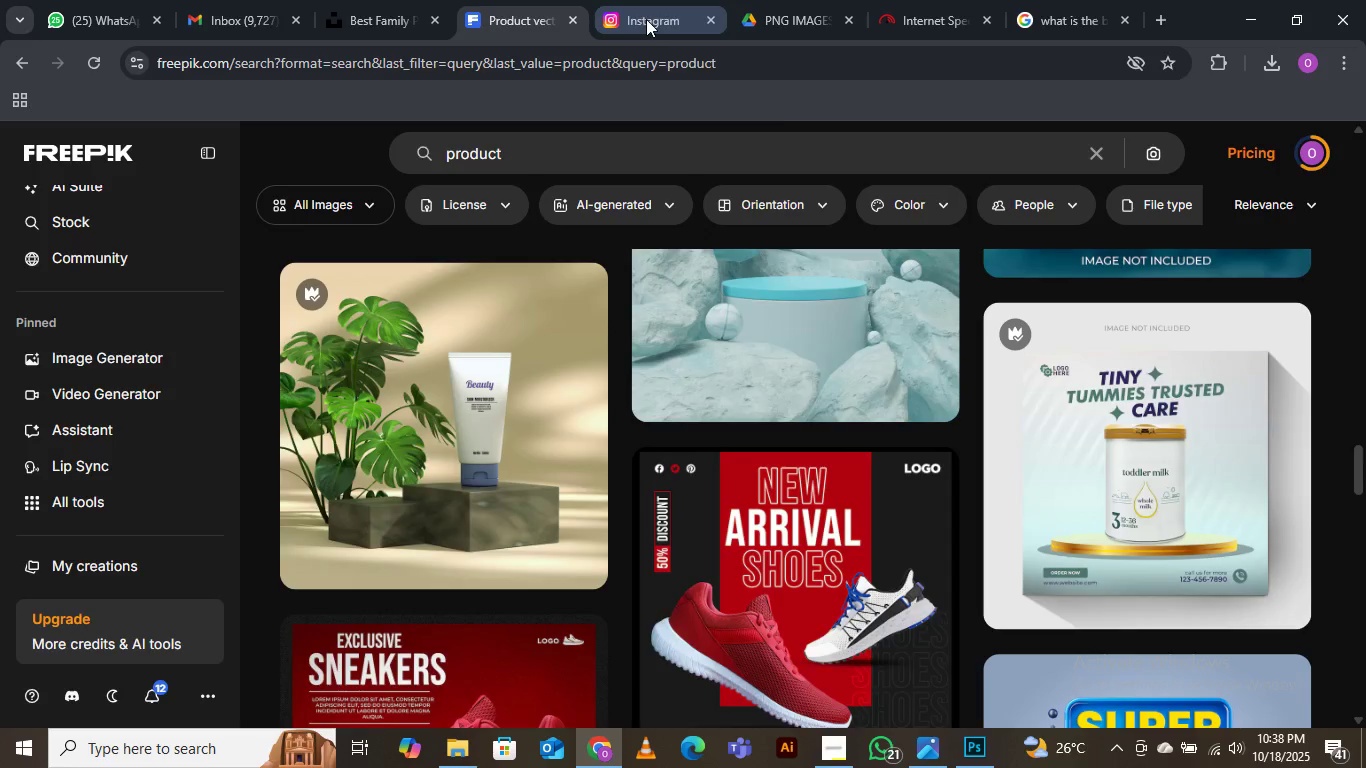 
left_click([646, 19])
 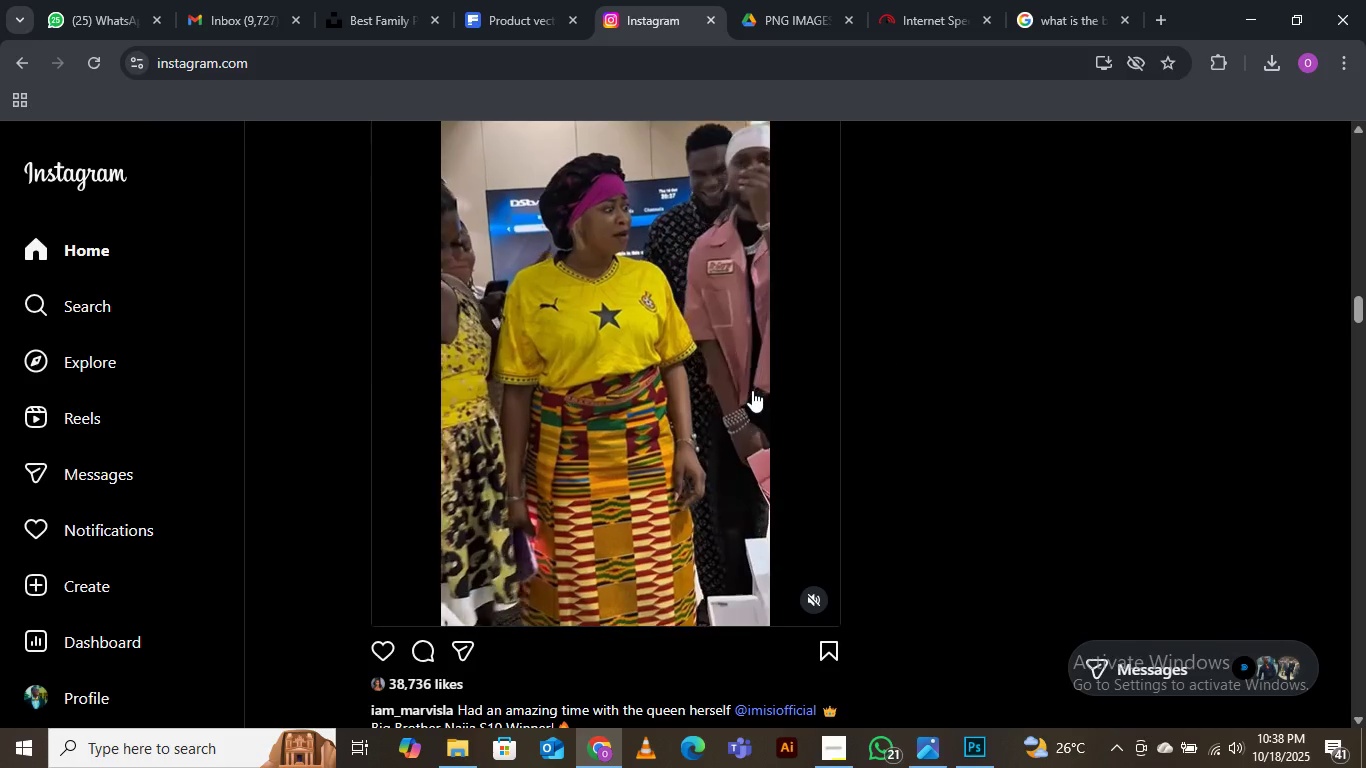 
wait(5.69)
 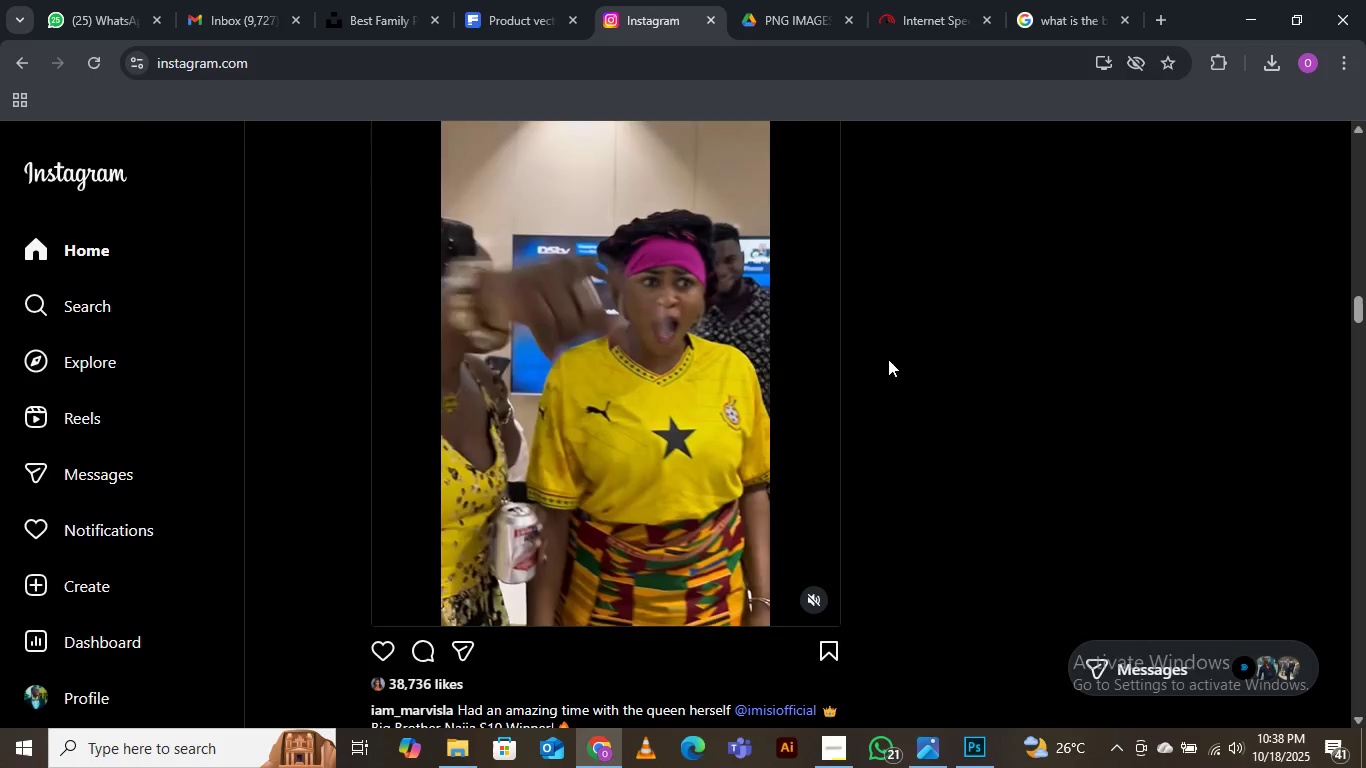 
scroll: coordinate [636, 272], scroll_direction: down, amount: 2.0
 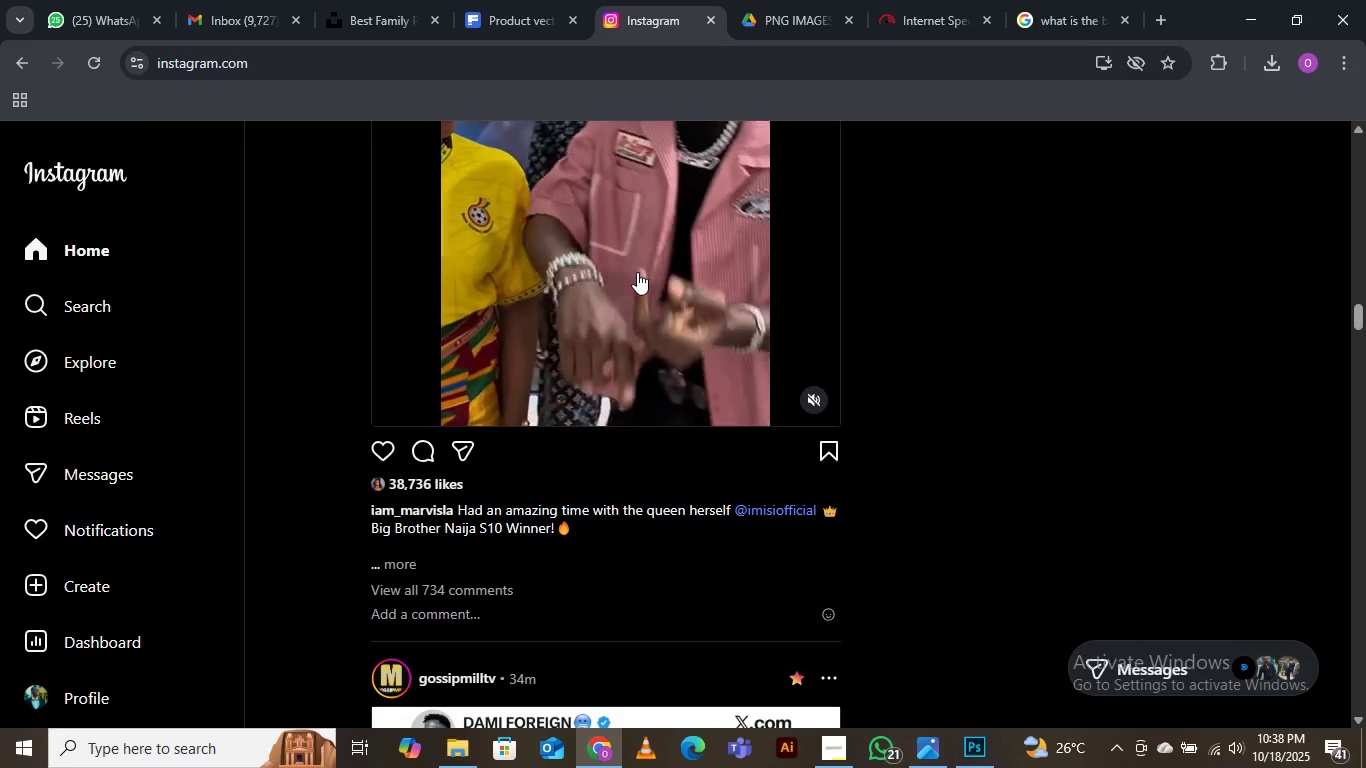 
scroll: coordinate [637, 272], scroll_direction: up, amount: 1.0
 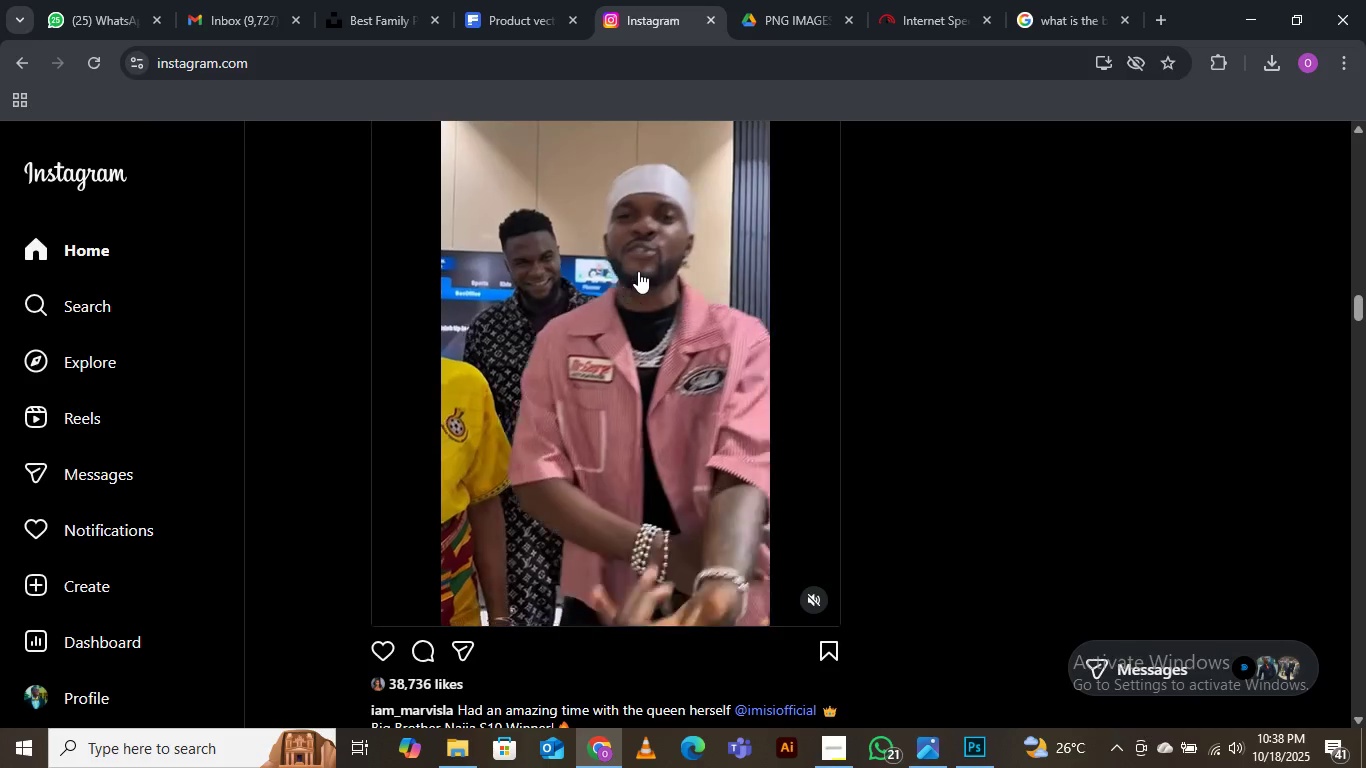 
scroll: coordinate [638, 271], scroll_direction: none, amount: 0.0
 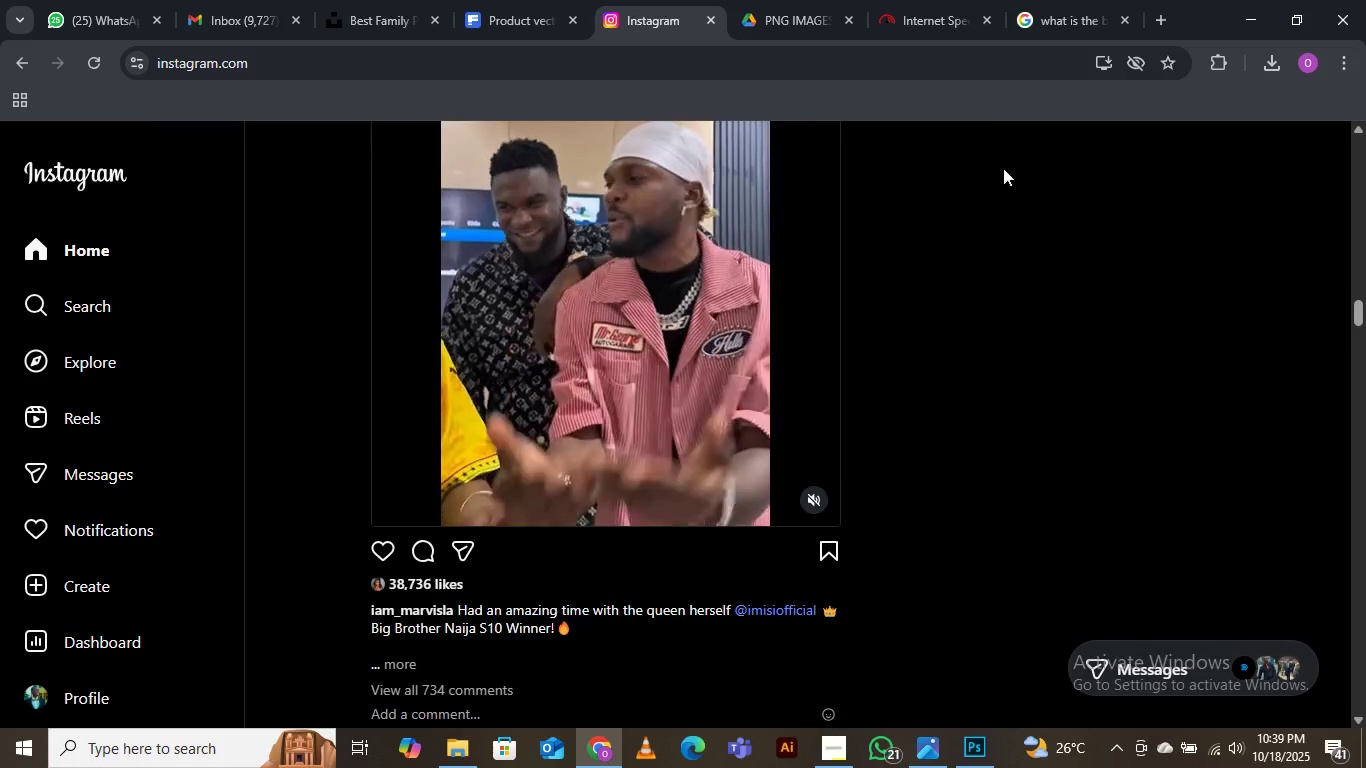 
left_click([921, 18])
 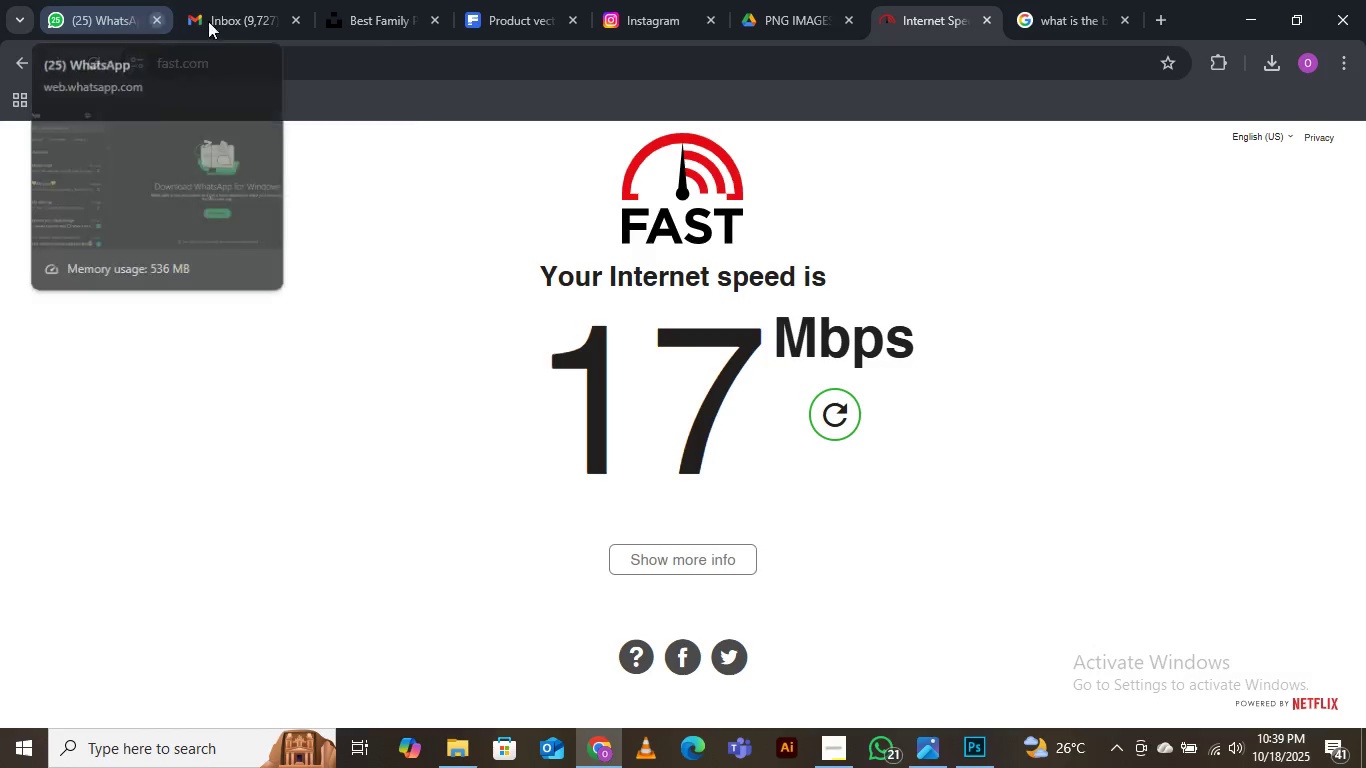 
left_click([235, 19])
 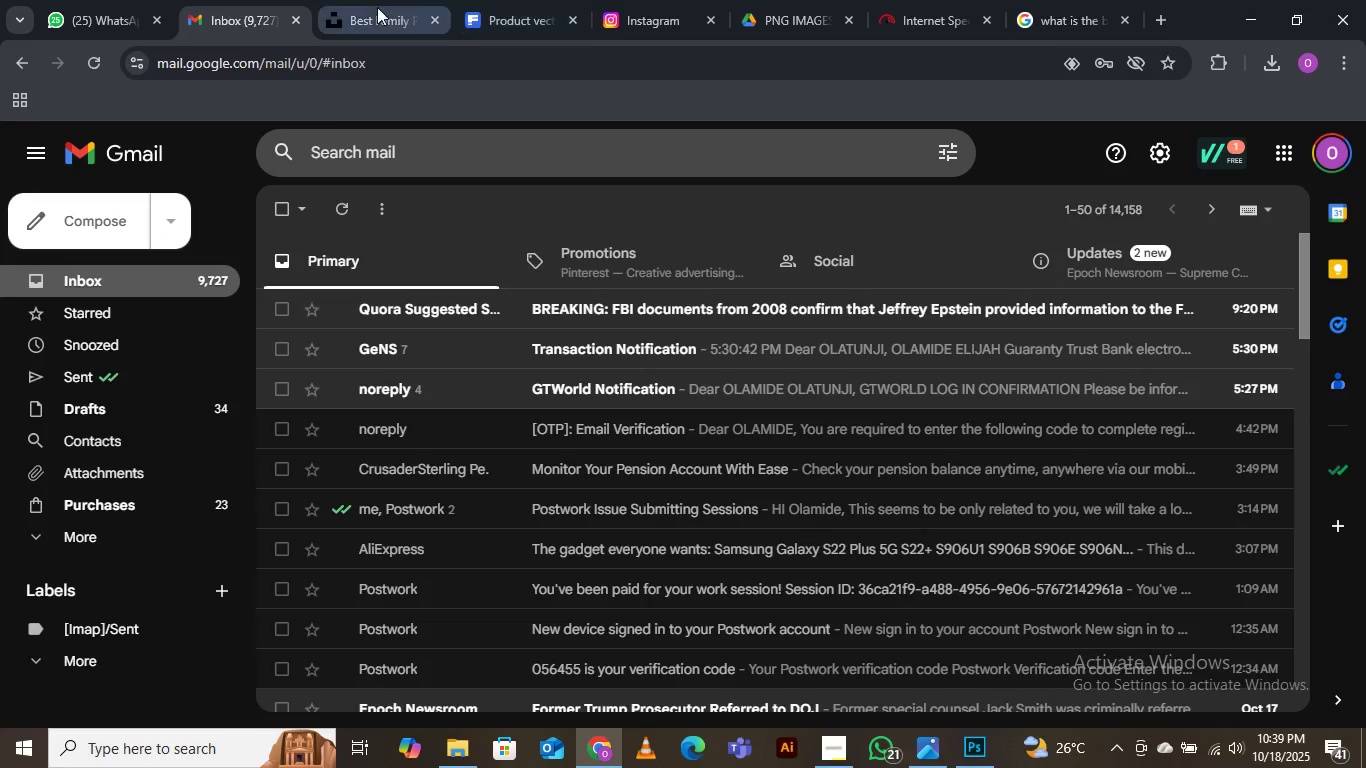 
left_click([377, 7])
 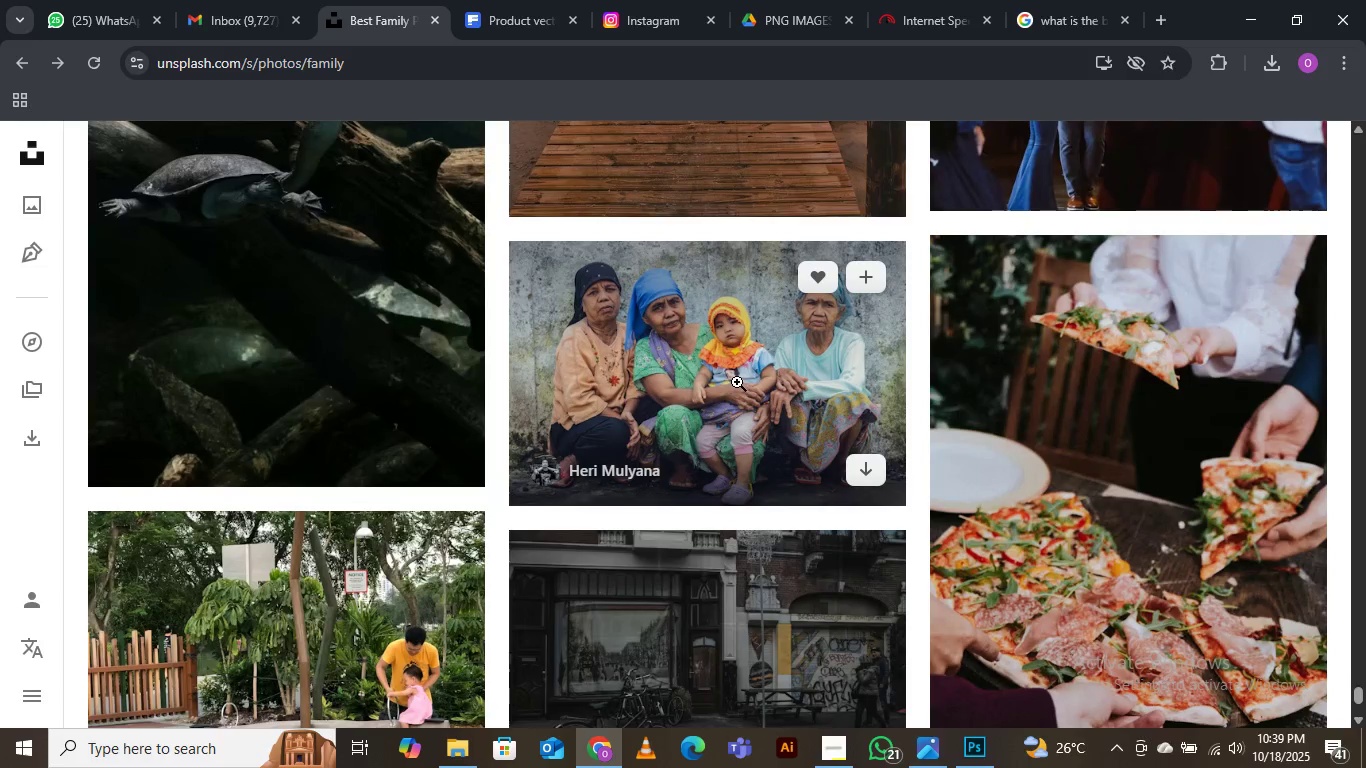 
scroll: coordinate [738, 379], scroll_direction: down, amount: 13.0
 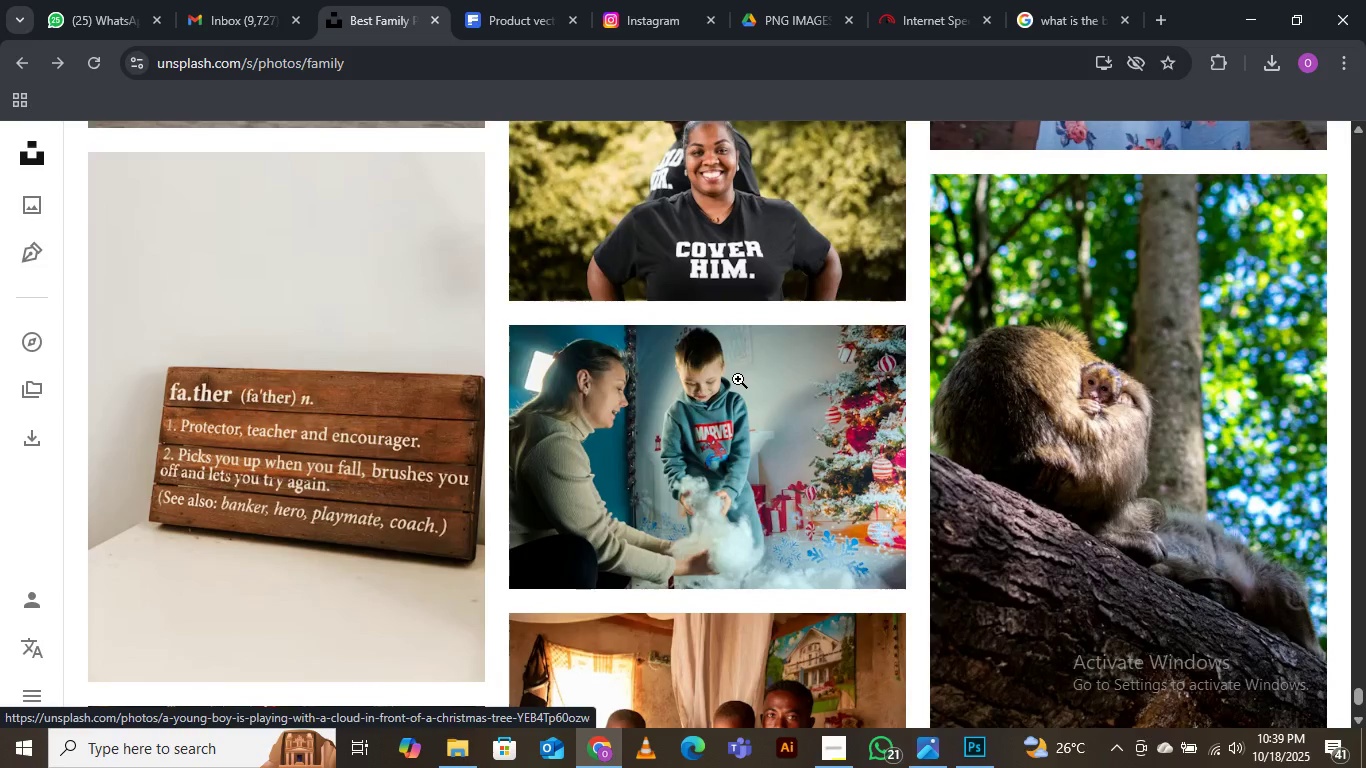 
scroll: coordinate [739, 378], scroll_direction: down, amount: 13.0
 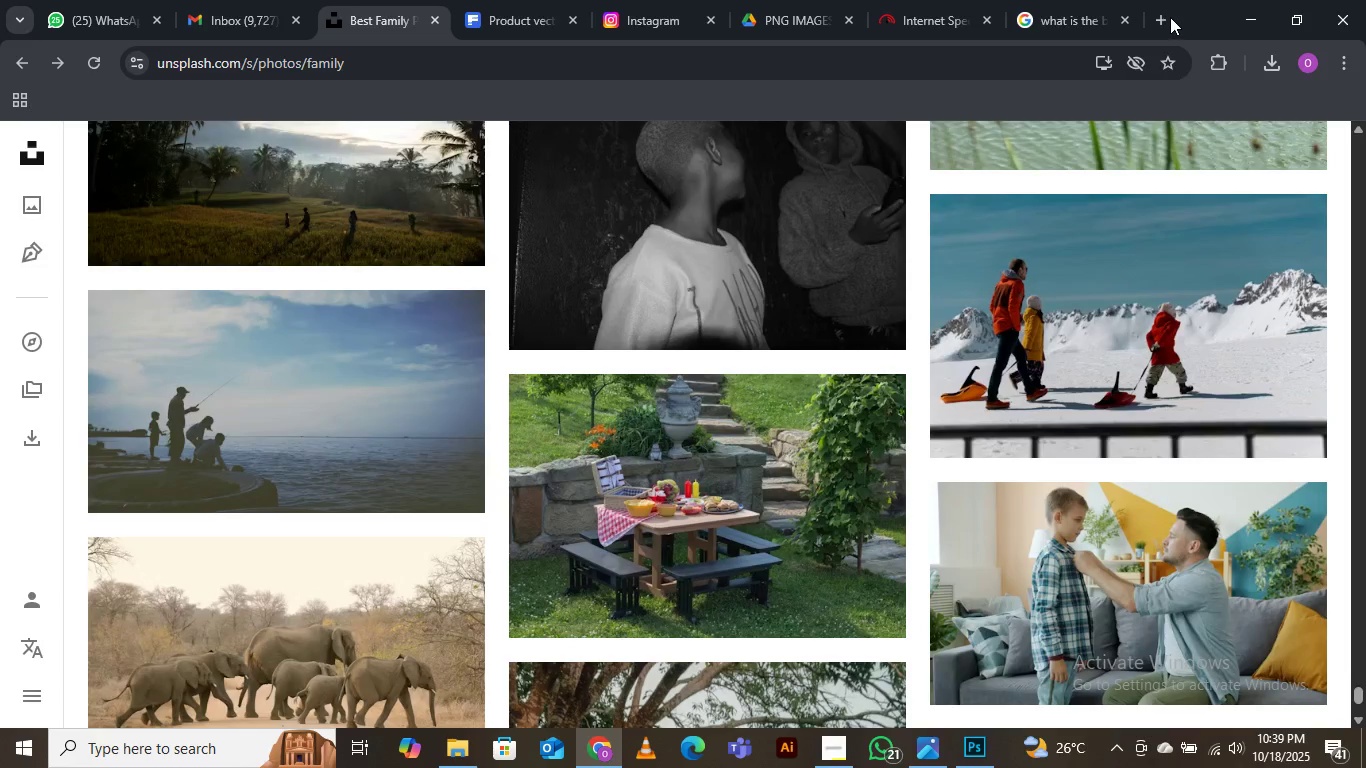 
wait(6.72)
 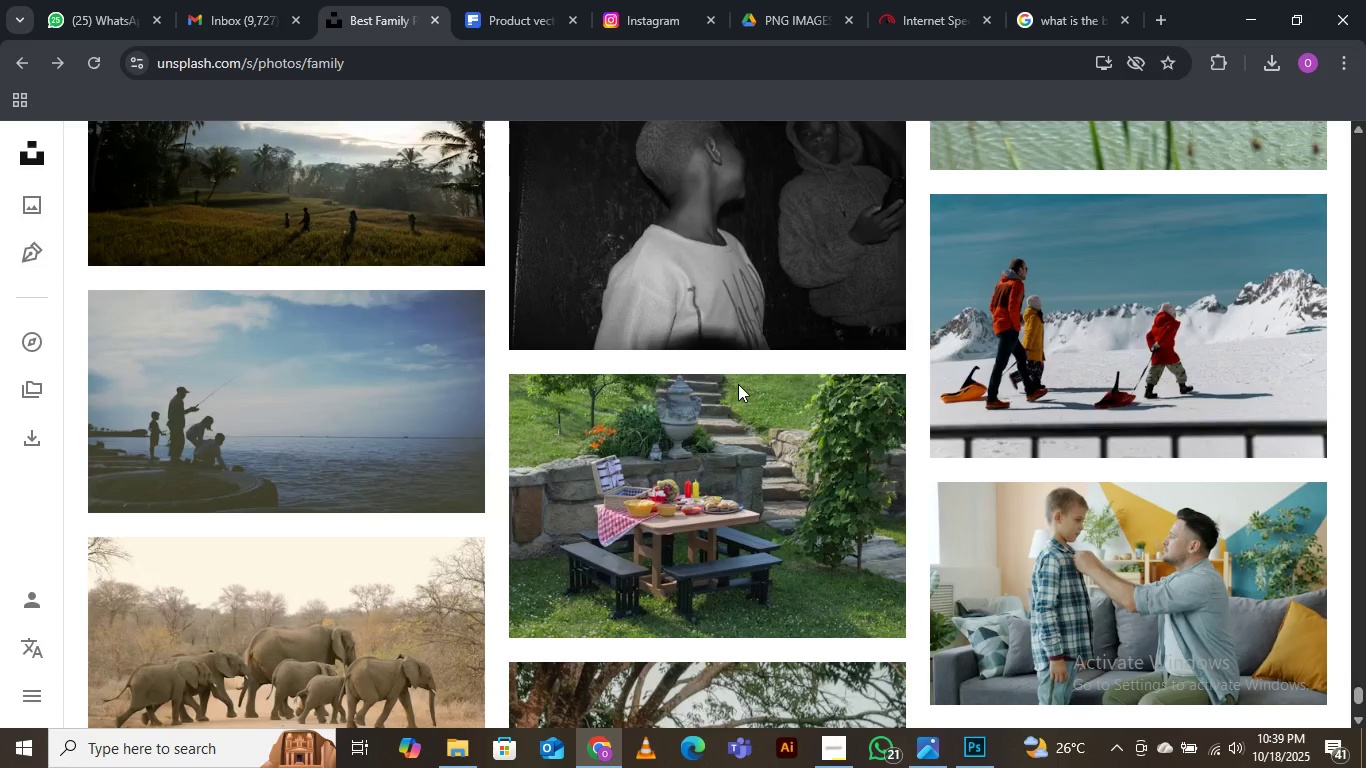 
left_click([1163, 15])
 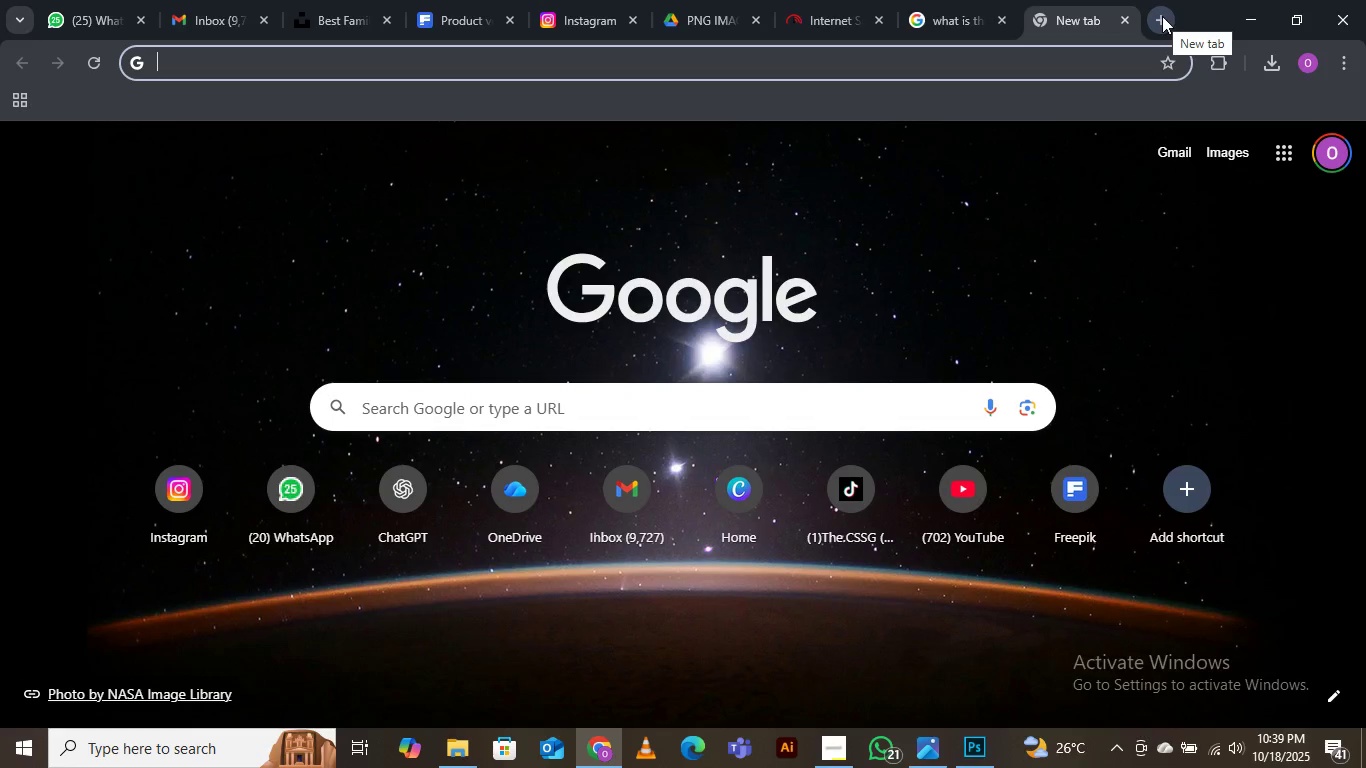 
key(S)
 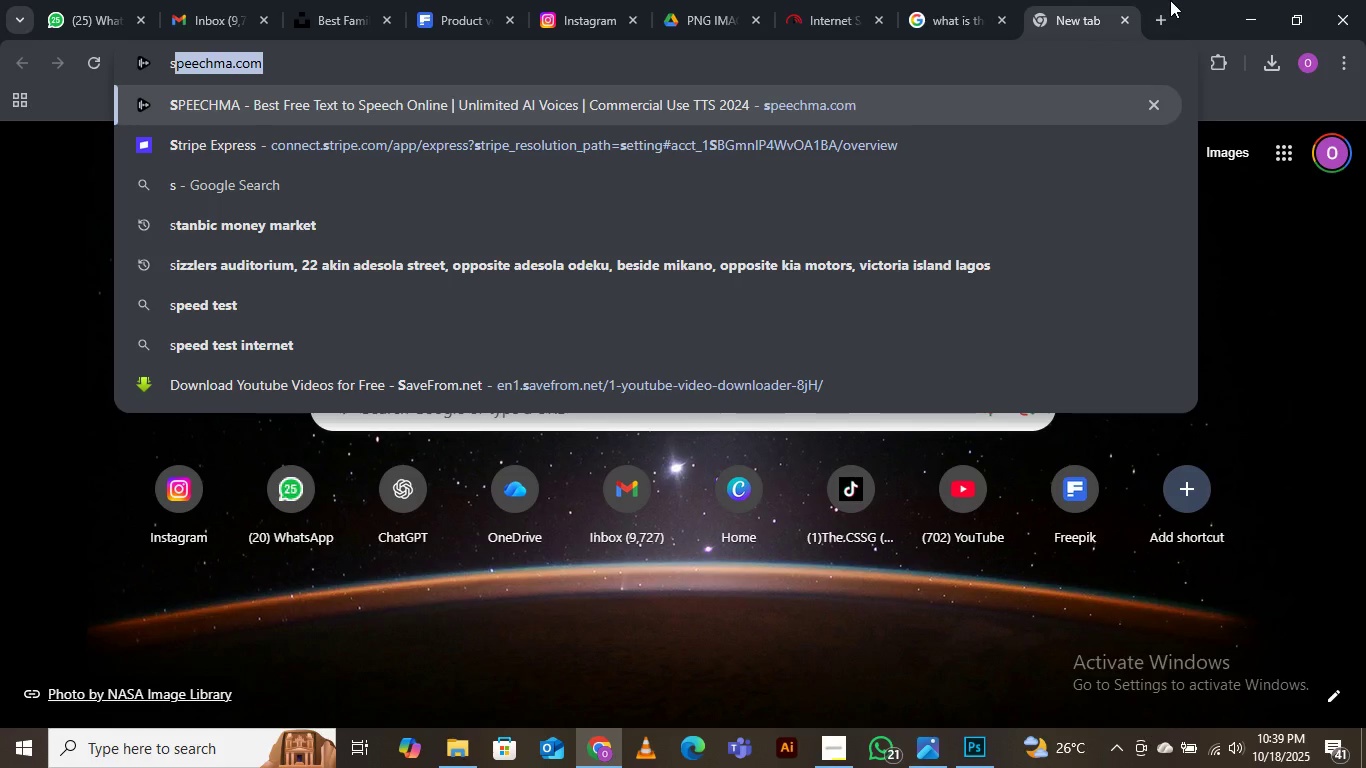 
wait(6.05)
 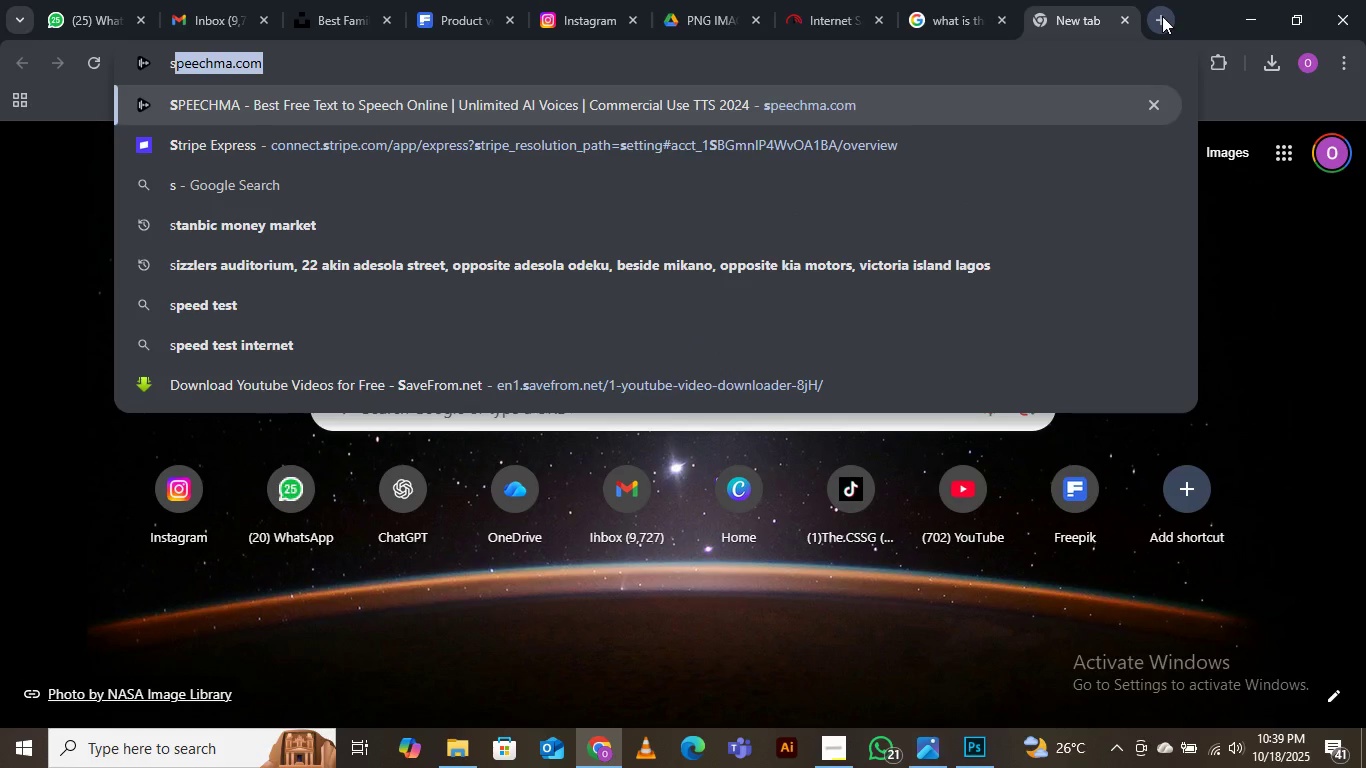 
left_click([724, 133])
 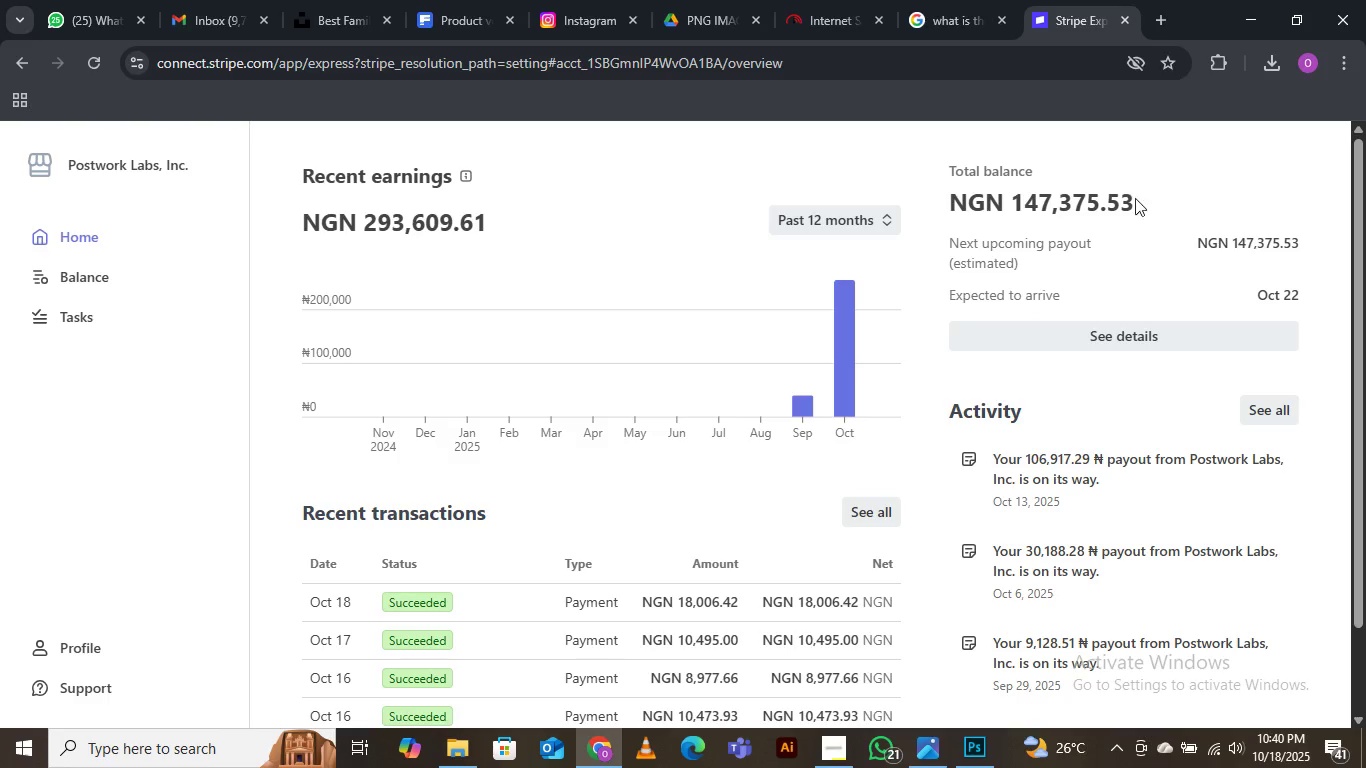 
wait(58.89)
 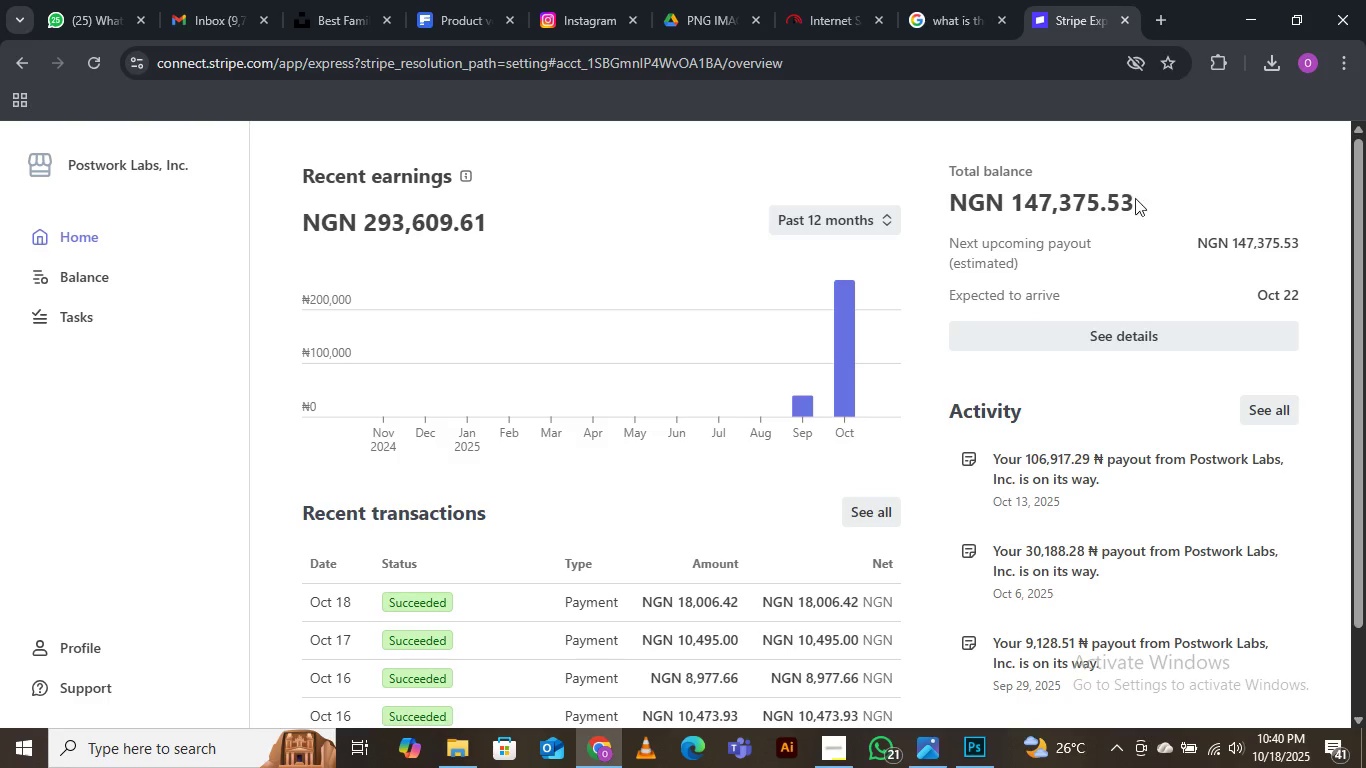 
scroll: coordinate [674, 534], scroll_direction: down, amount: 6.0
 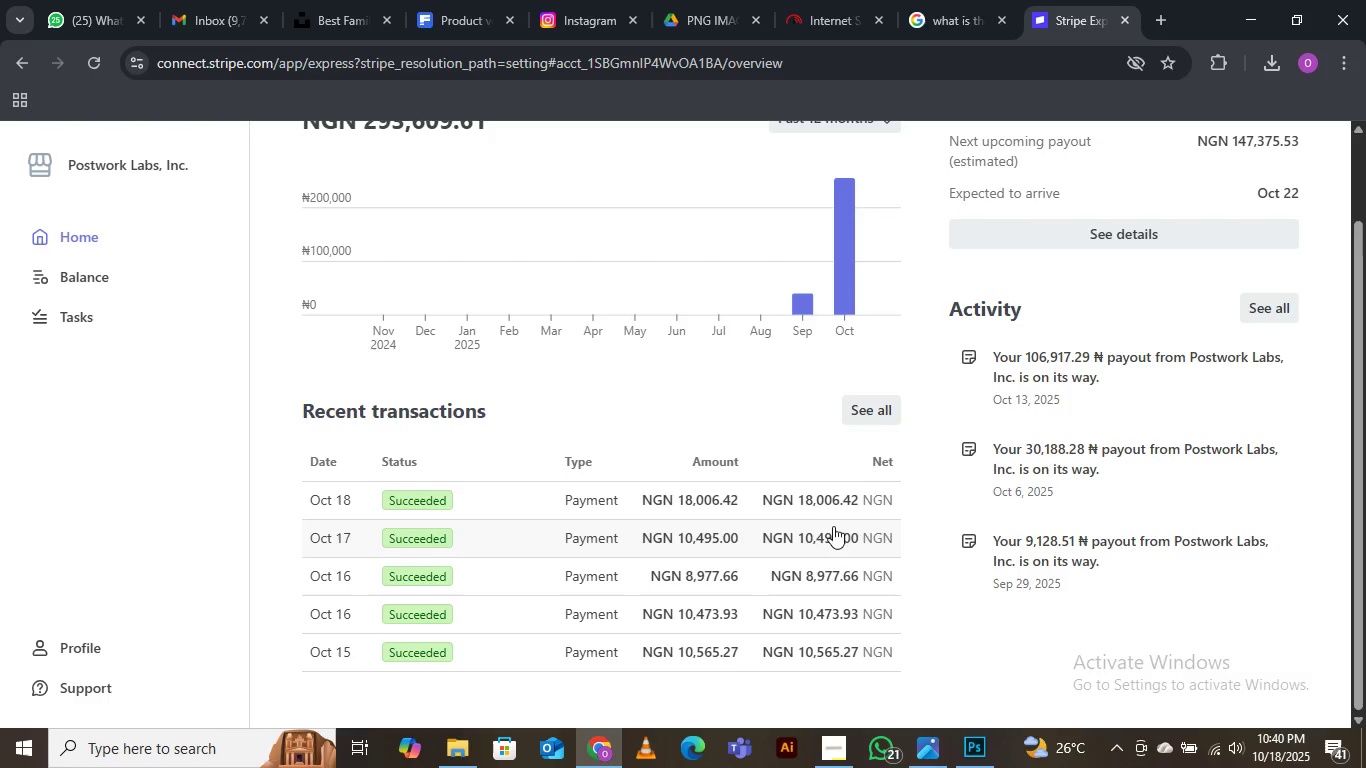 
wait(7.07)
 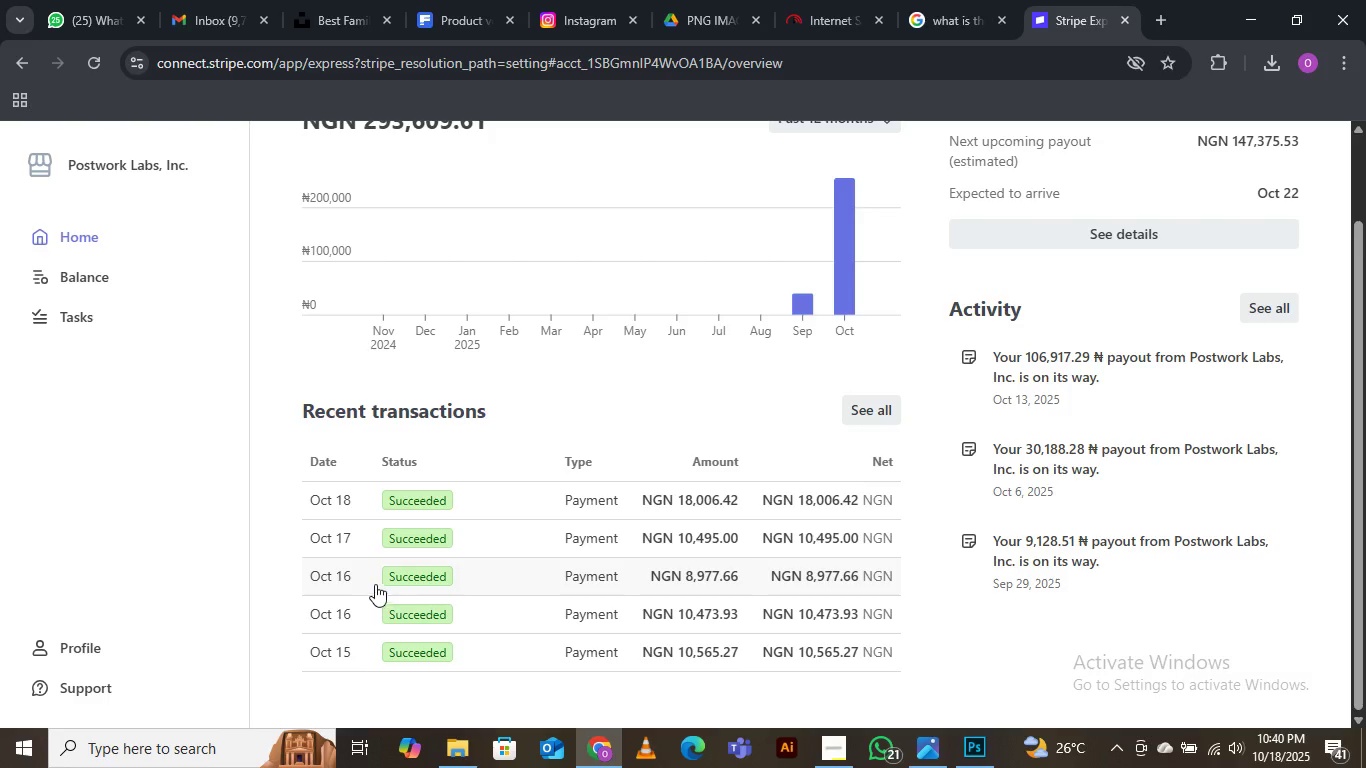 
scroll: coordinate [906, 464], scroll_direction: down, amount: 3.0
 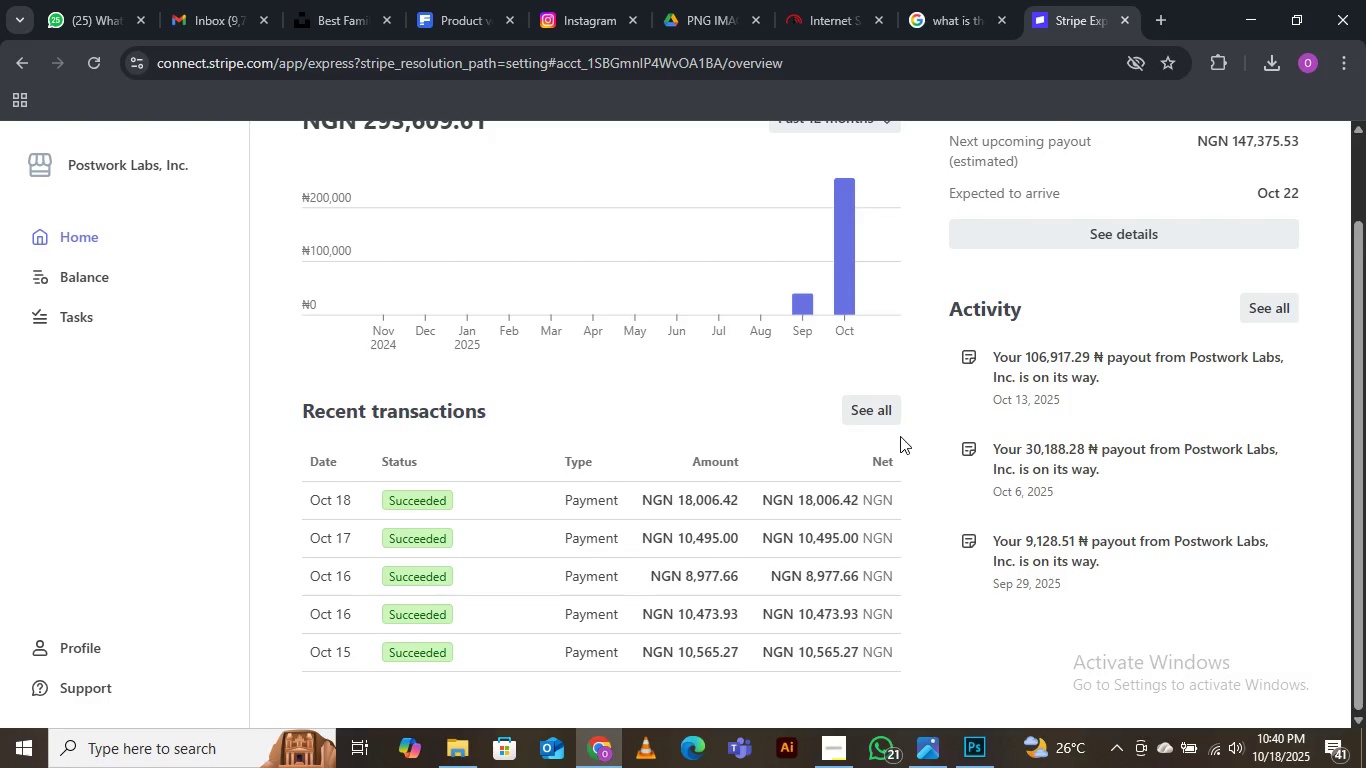 
scroll: coordinate [899, 435], scroll_direction: up, amount: 6.0
 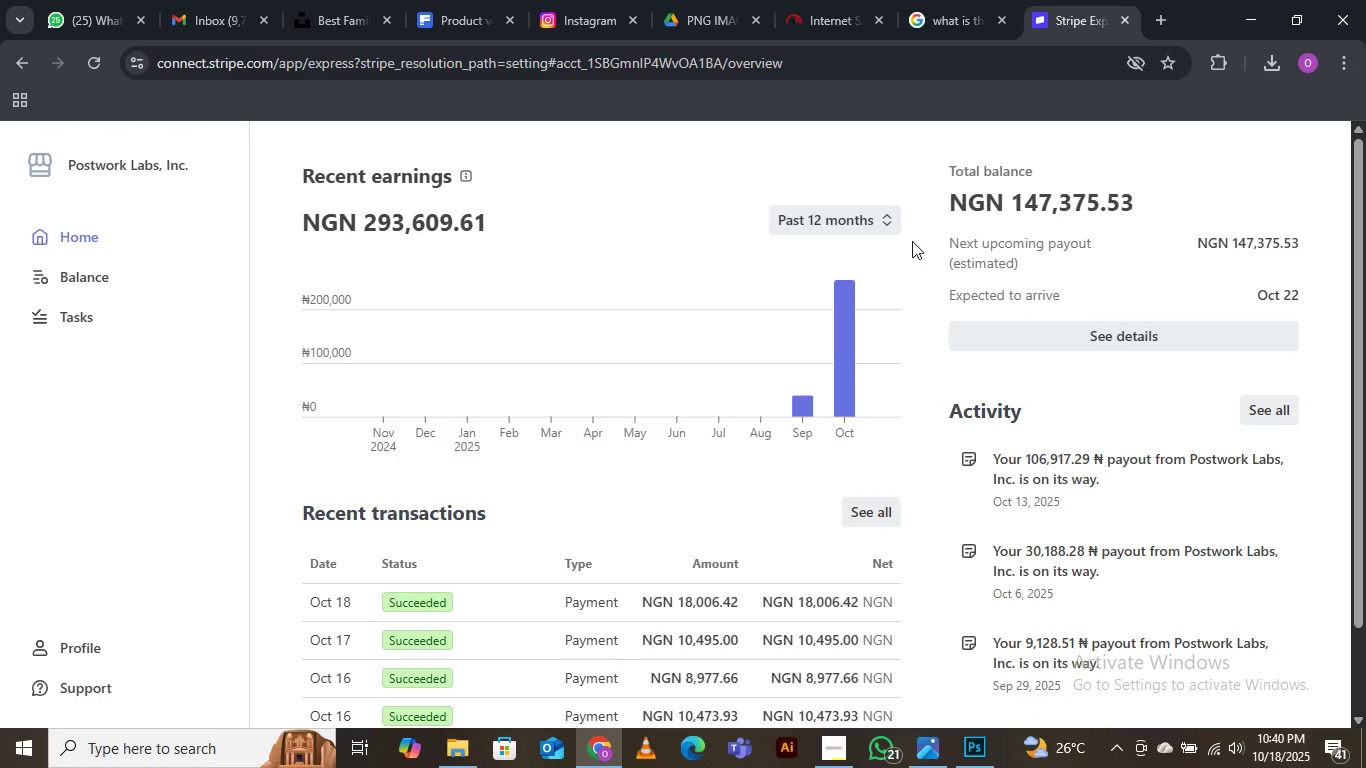 
wait(5.88)
 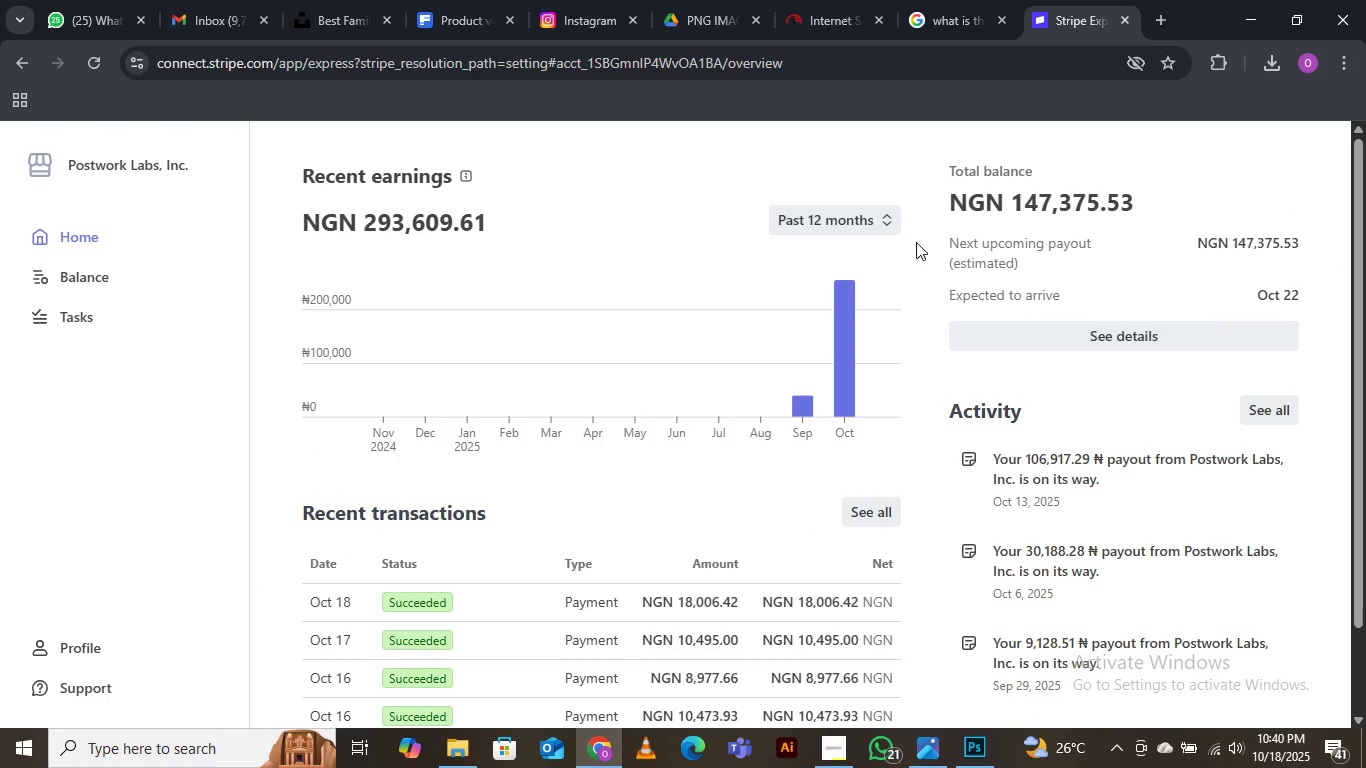 
scroll: coordinate [553, 267], scroll_direction: down, amount: 2.0
 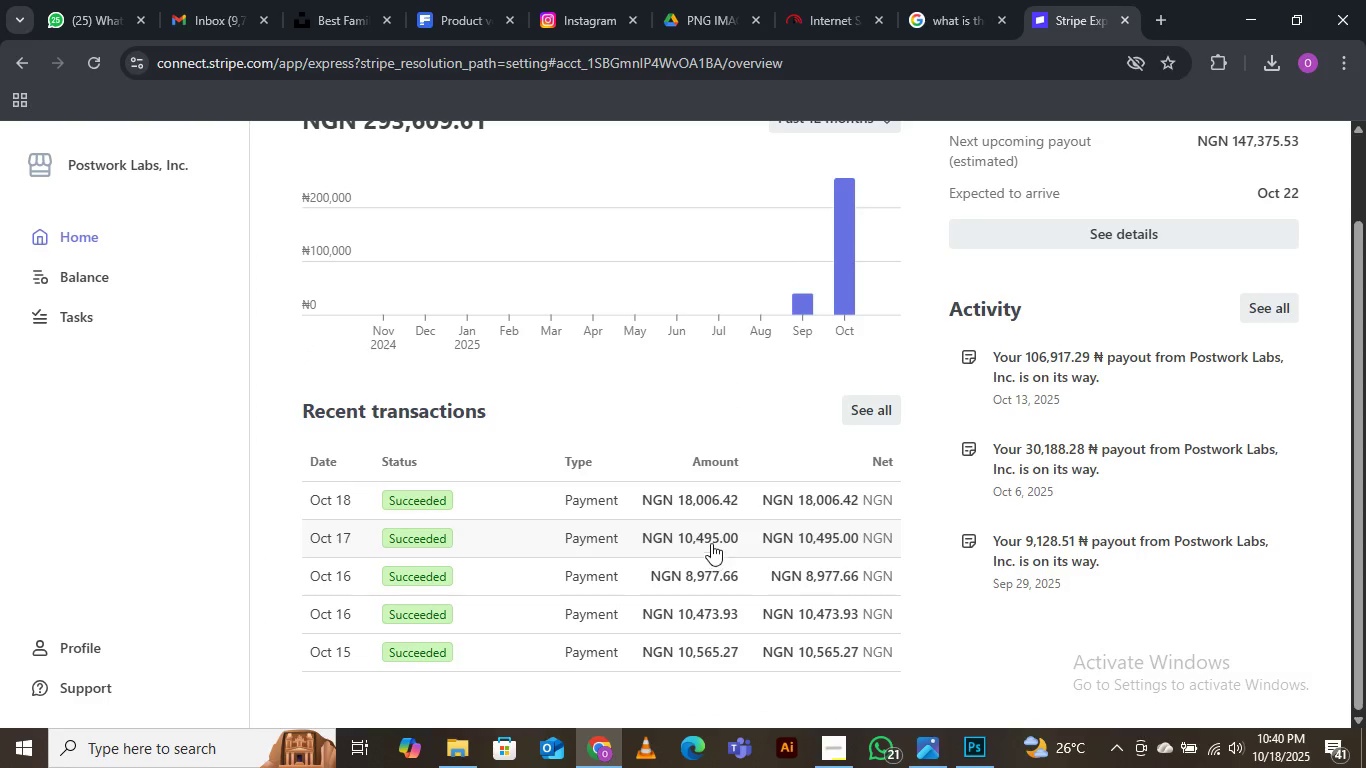 
scroll: coordinate [710, 468], scroll_direction: up, amount: 1.0
 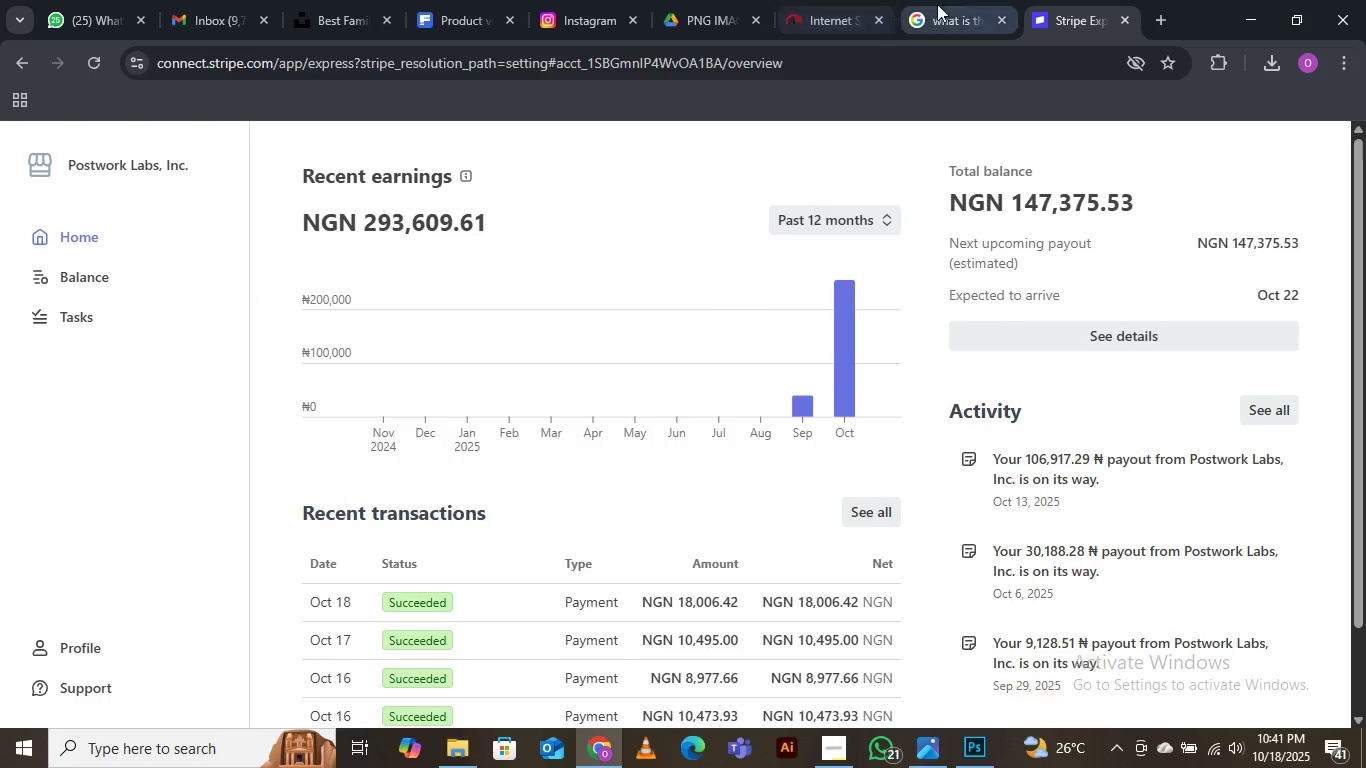 
mouse_move([930, 18])